 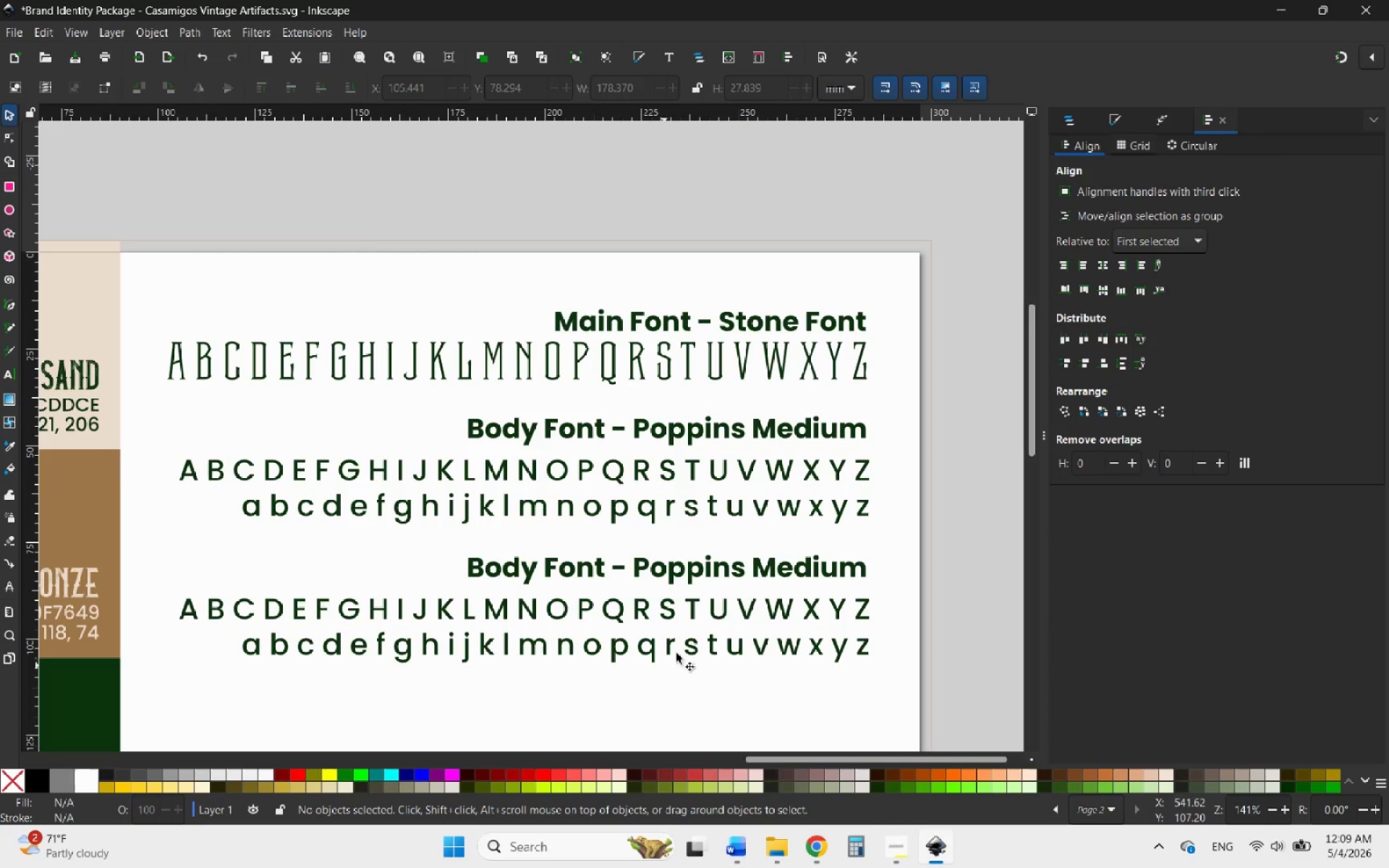 
double_click([786, 600])
 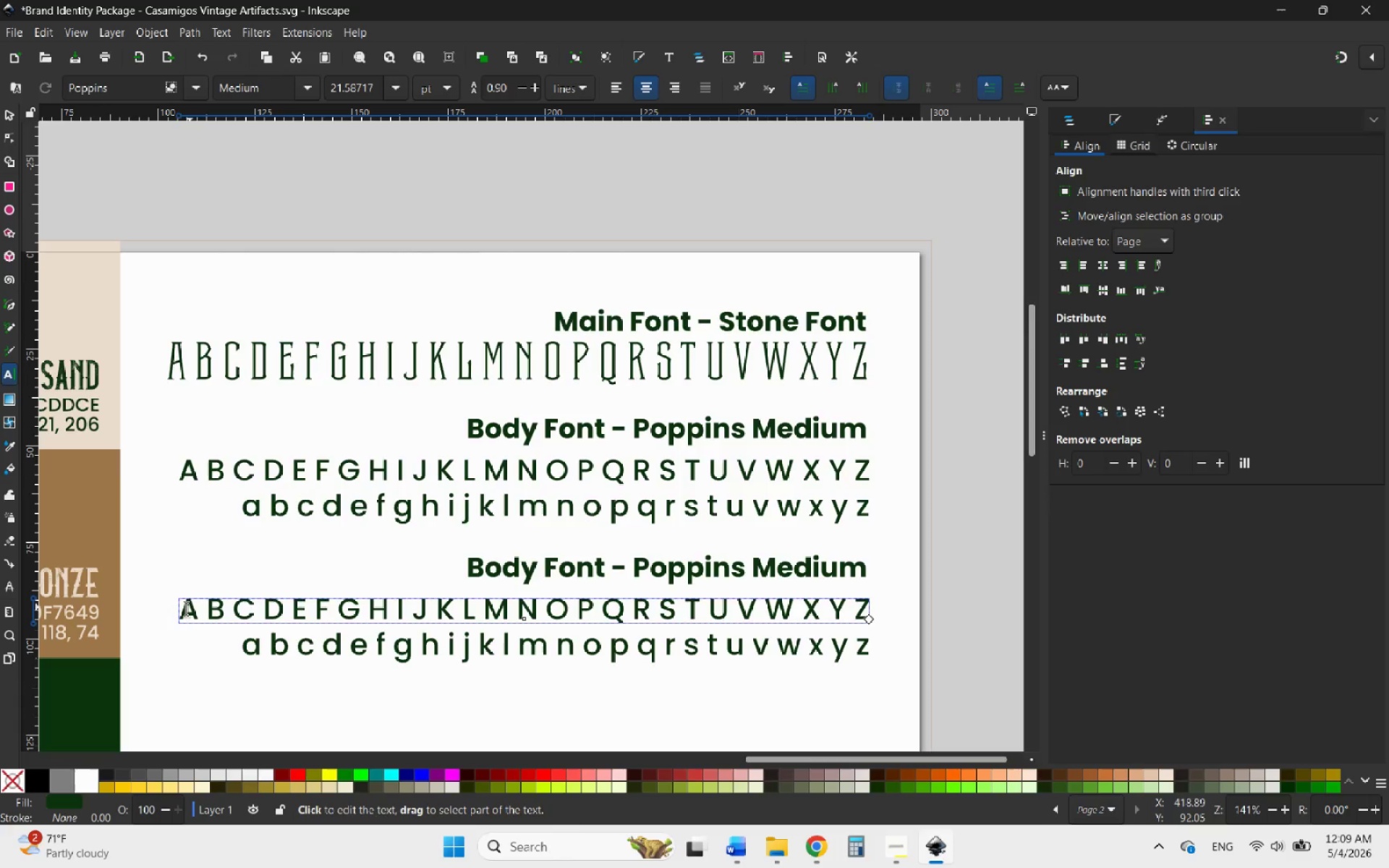 
left_click_drag(start_coordinate=[181, 611], to_coordinate=[943, 619])
 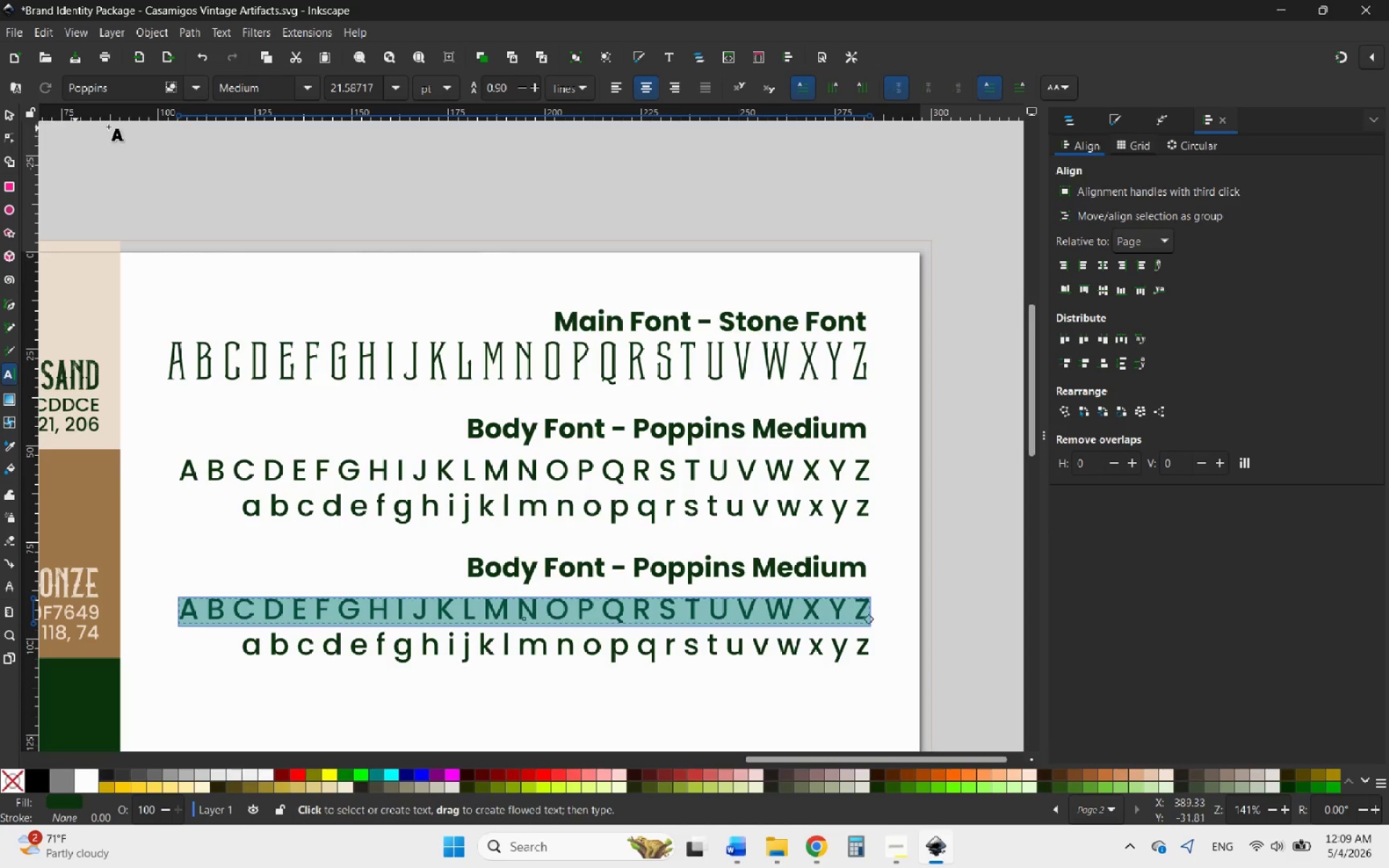 
left_click([309, 78])
 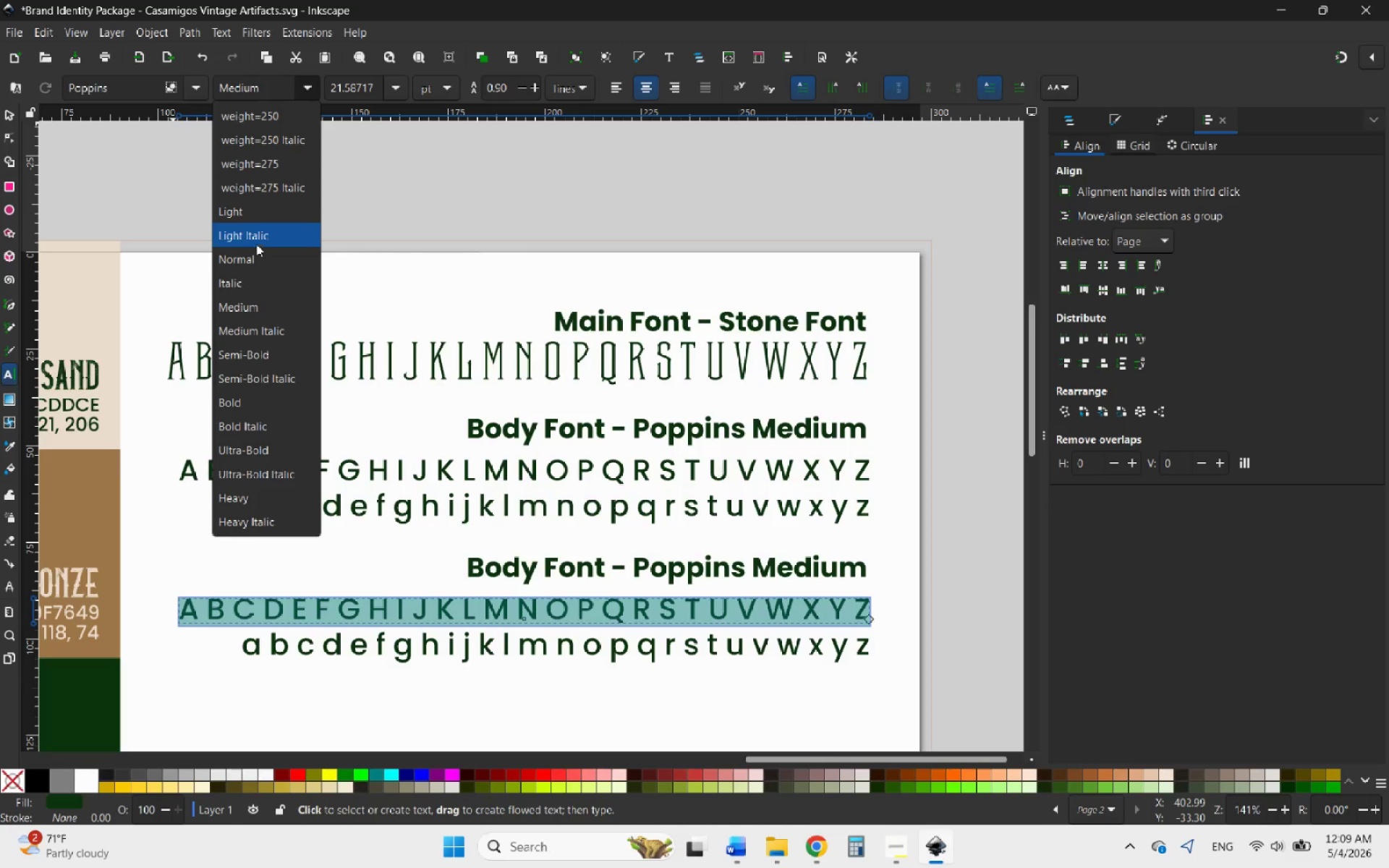 
left_click([249, 213])
 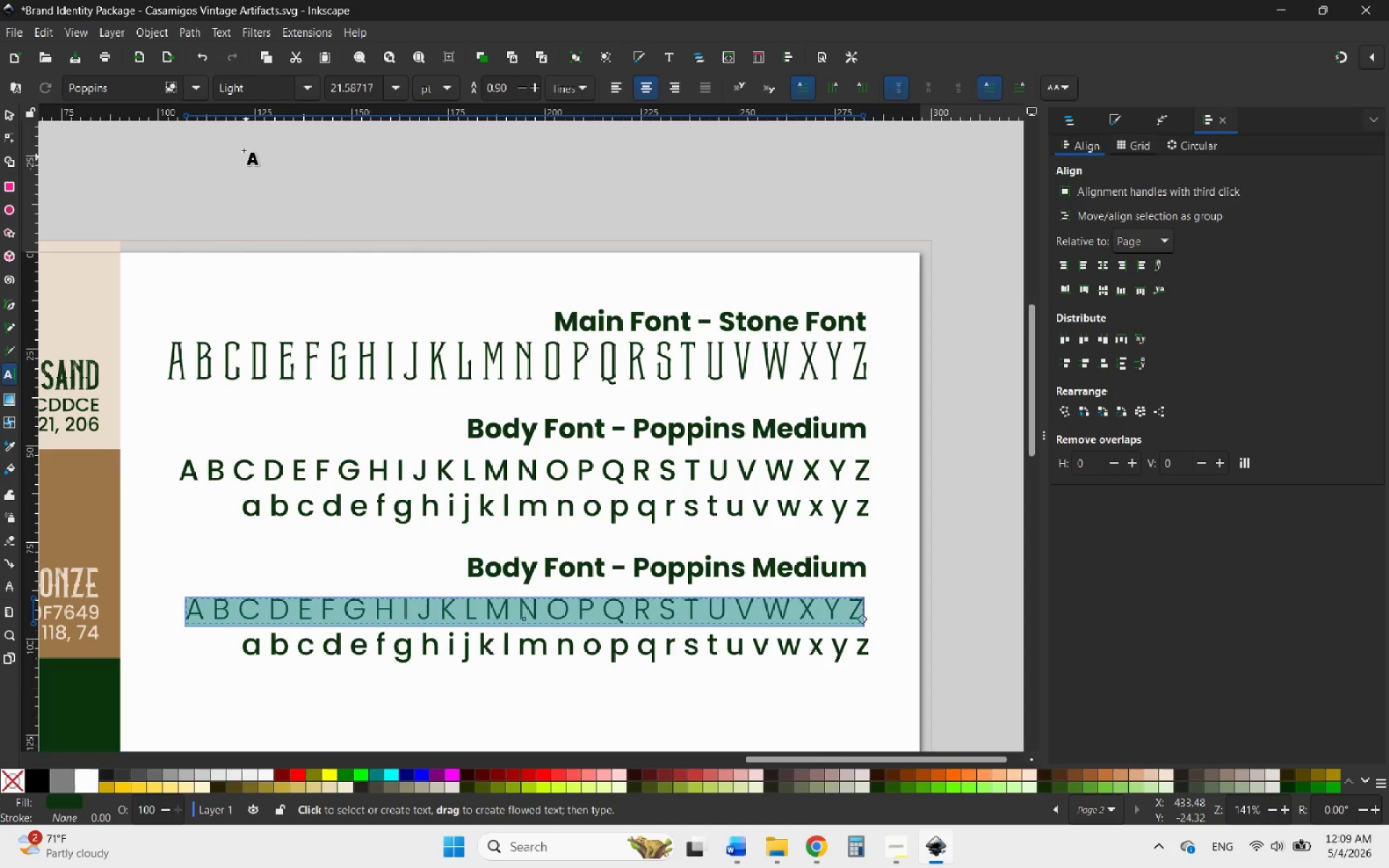 
left_click([309, 88])
 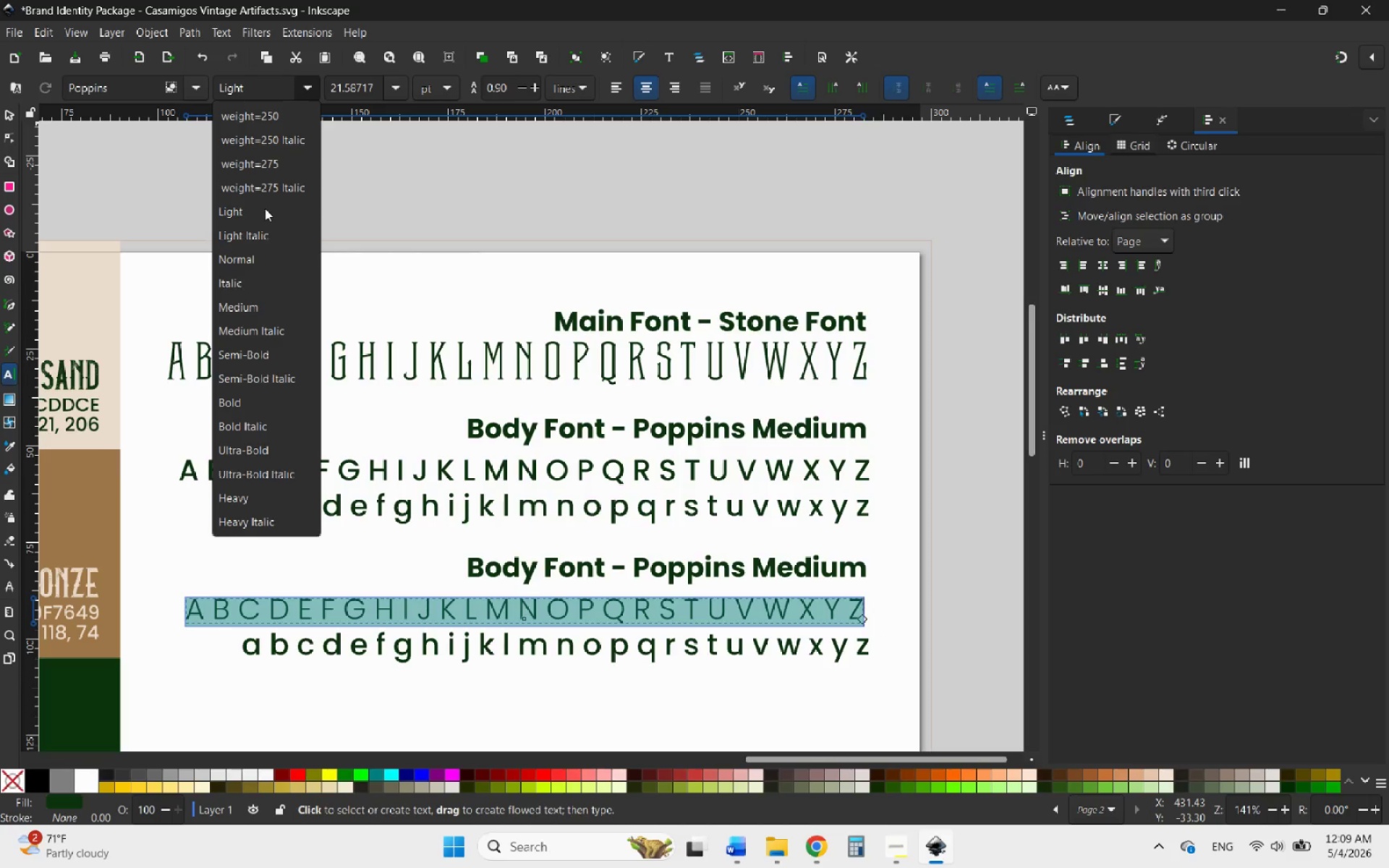 
left_click([260, 213])
 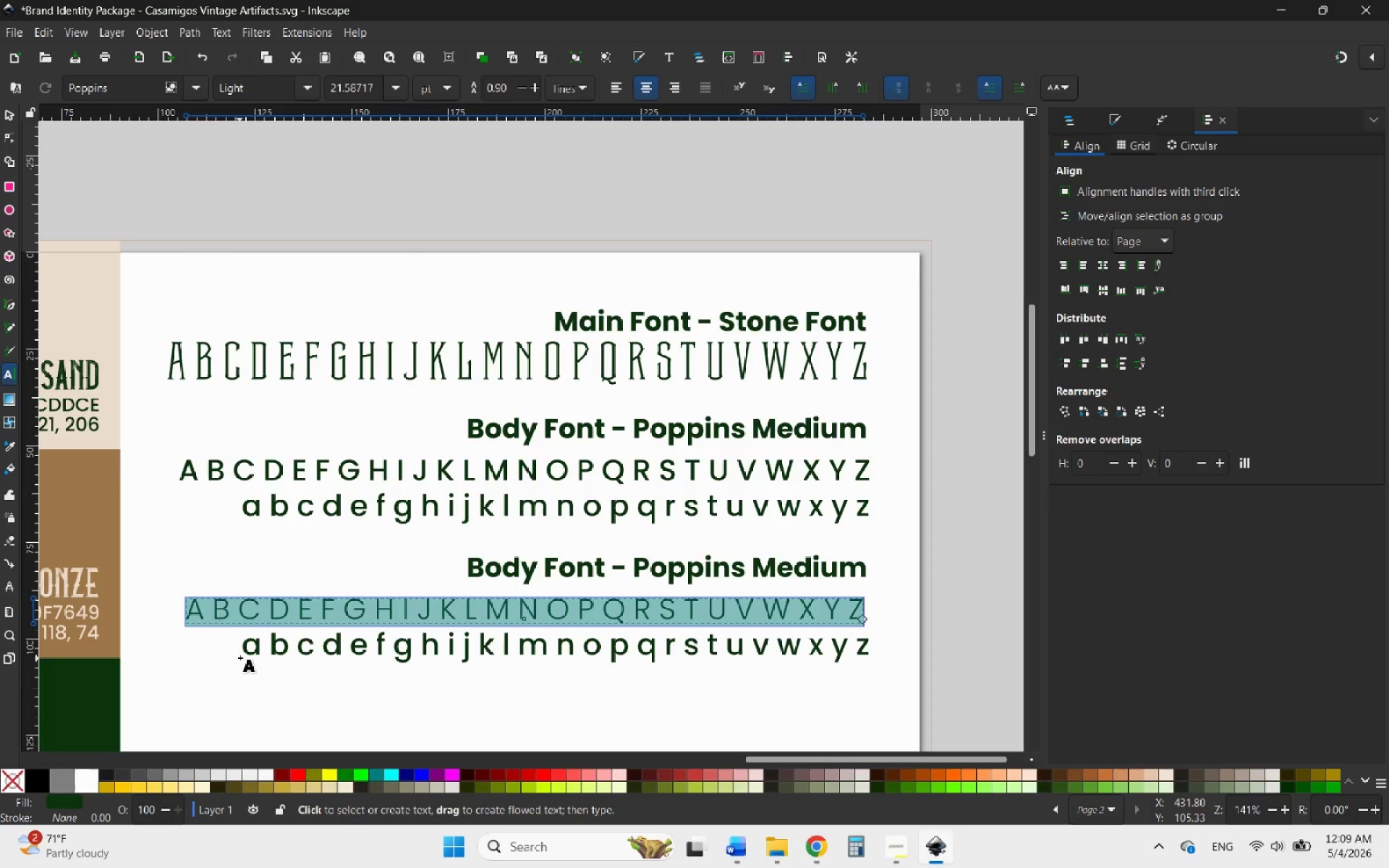 
left_click_drag(start_coordinate=[245, 648], to_coordinate=[899, 660])
 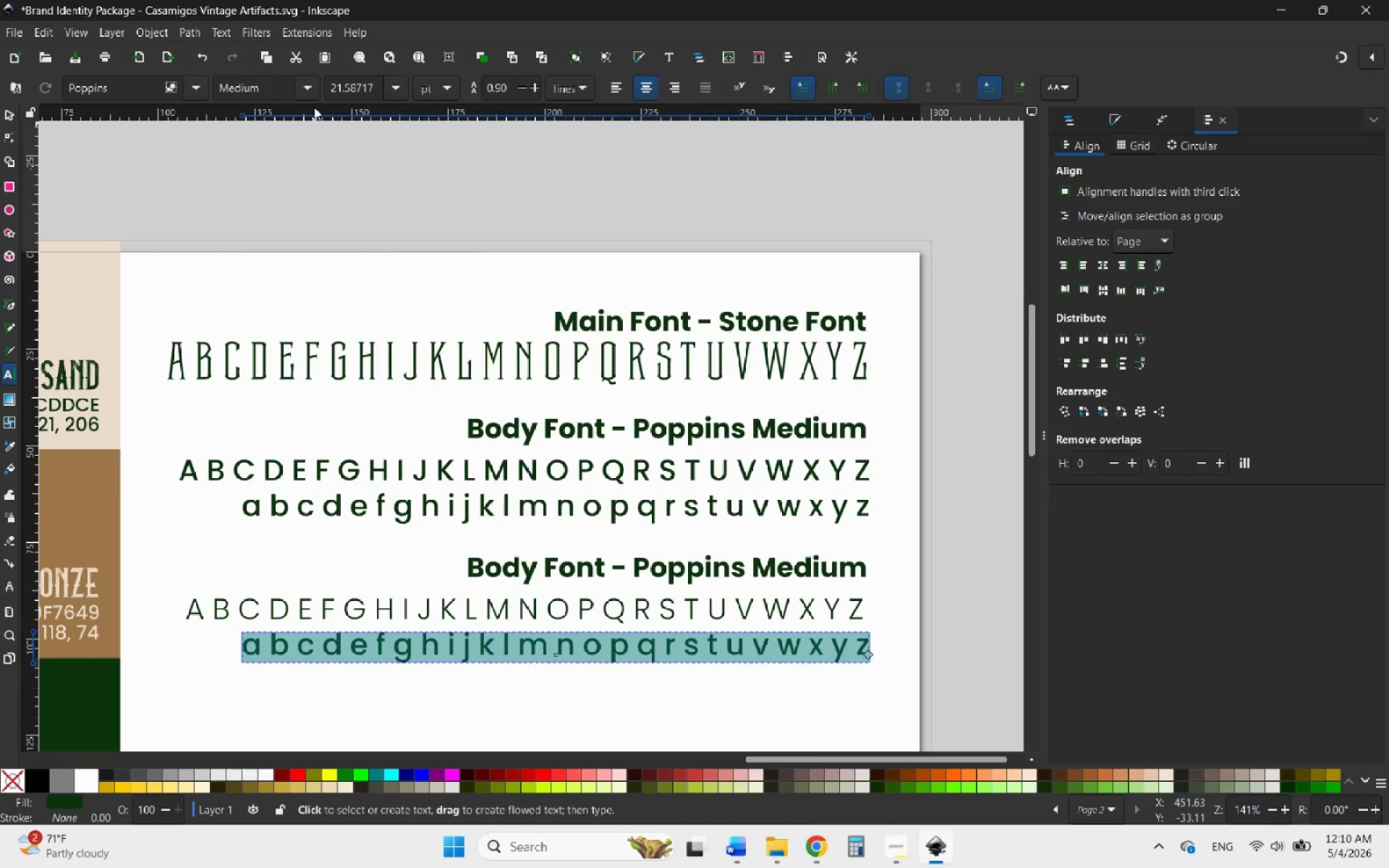 
left_click([309, 90])
 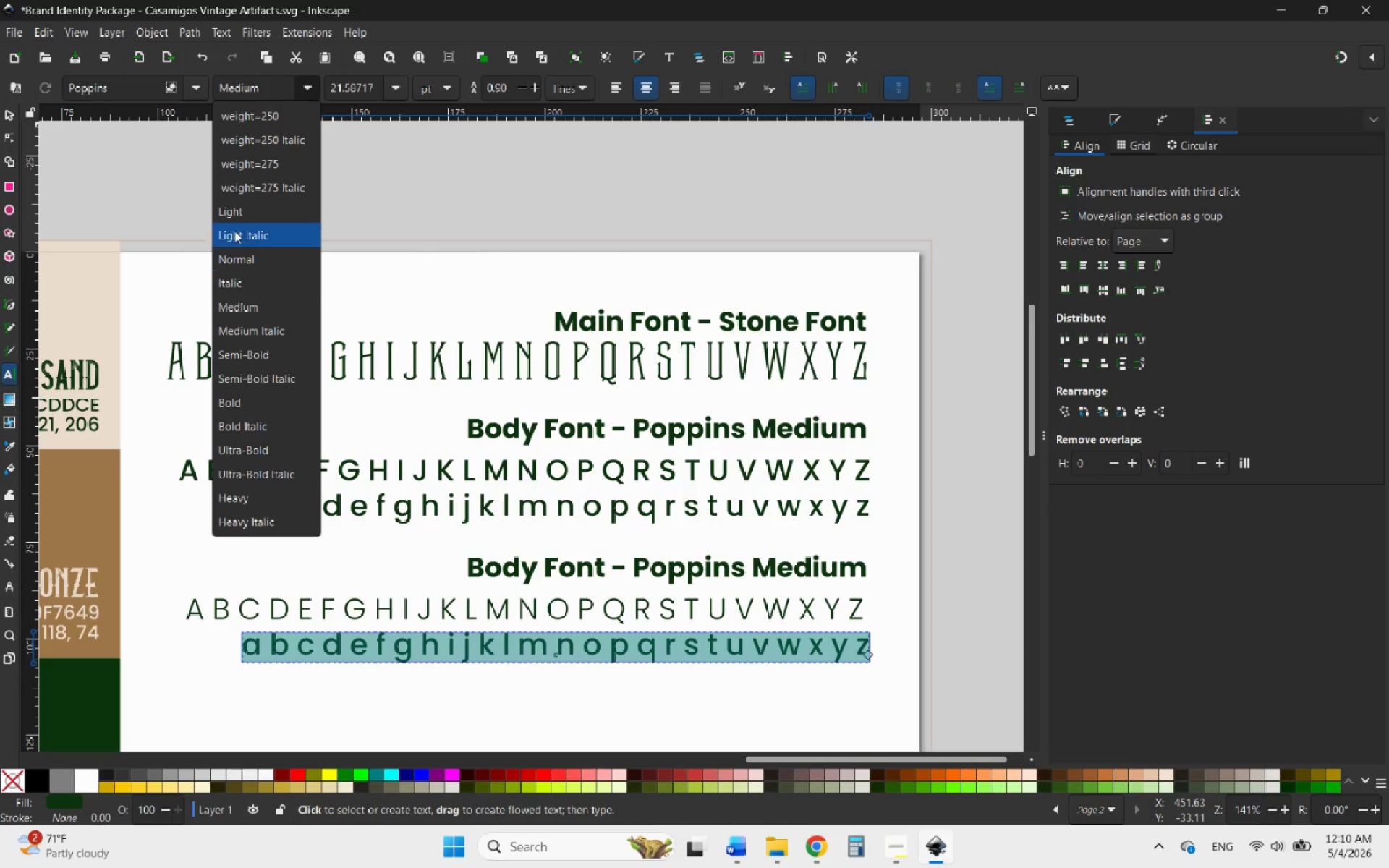 
left_click([236, 215])
 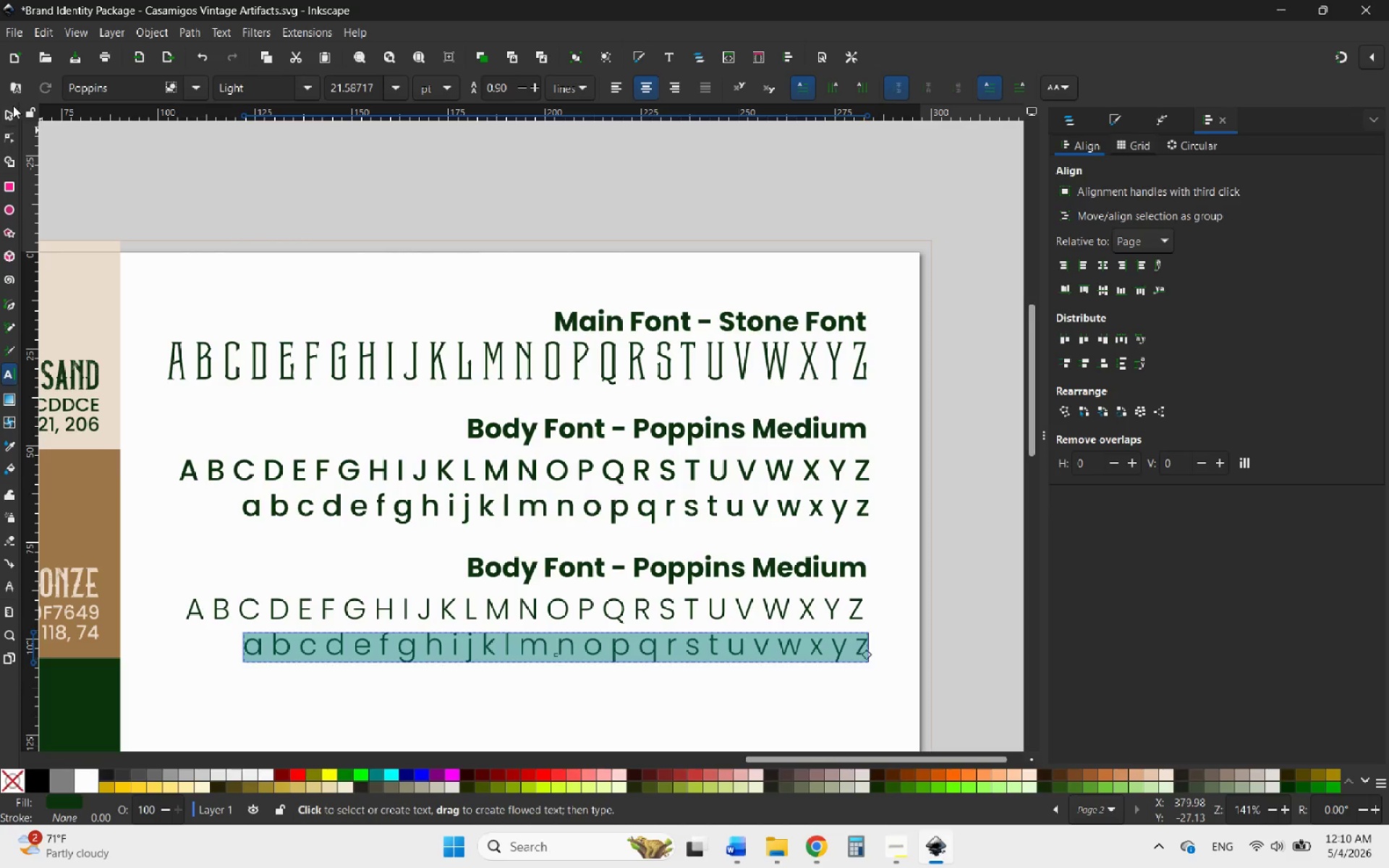 
left_click([8, 109])
 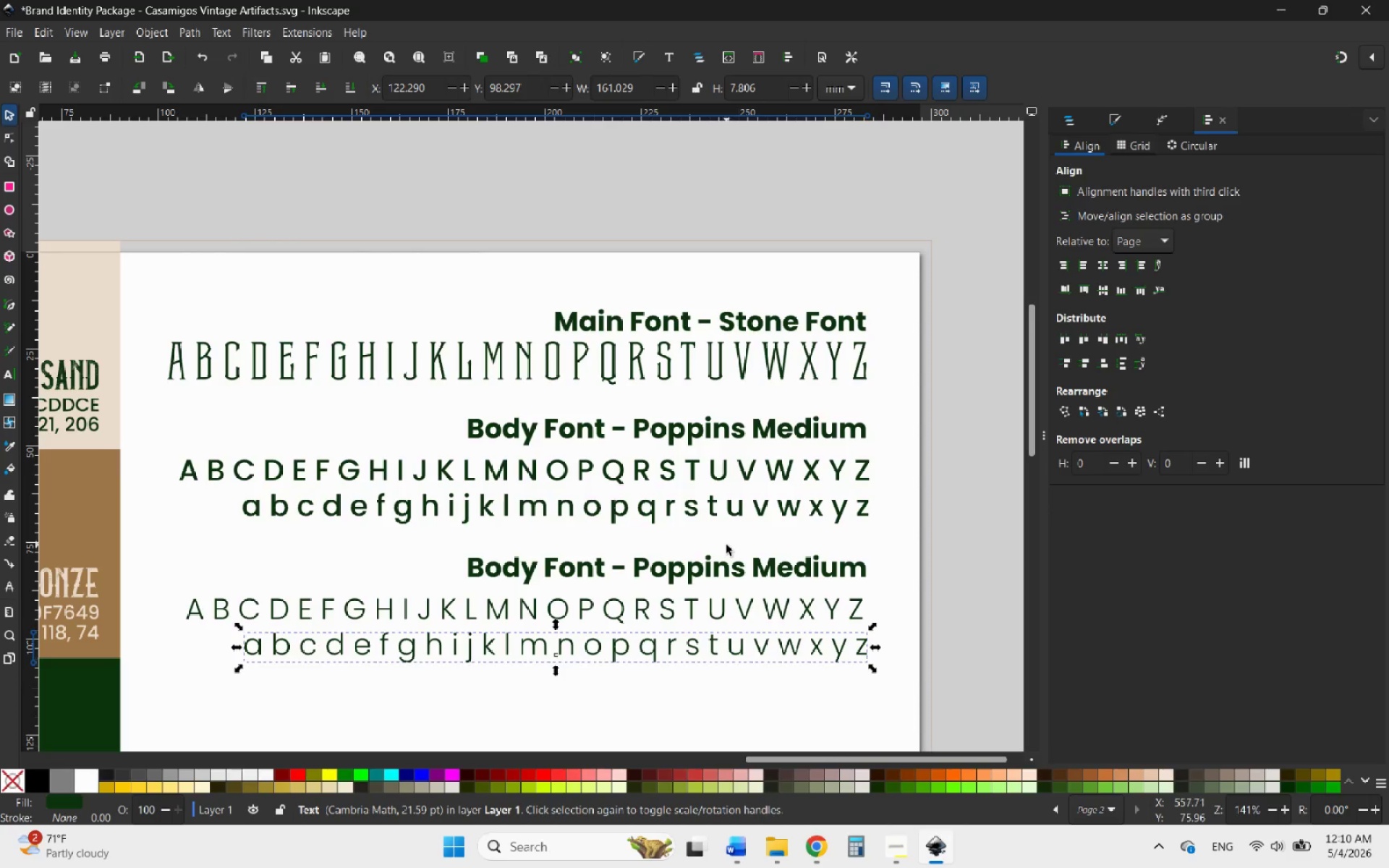 
left_click([754, 567])
 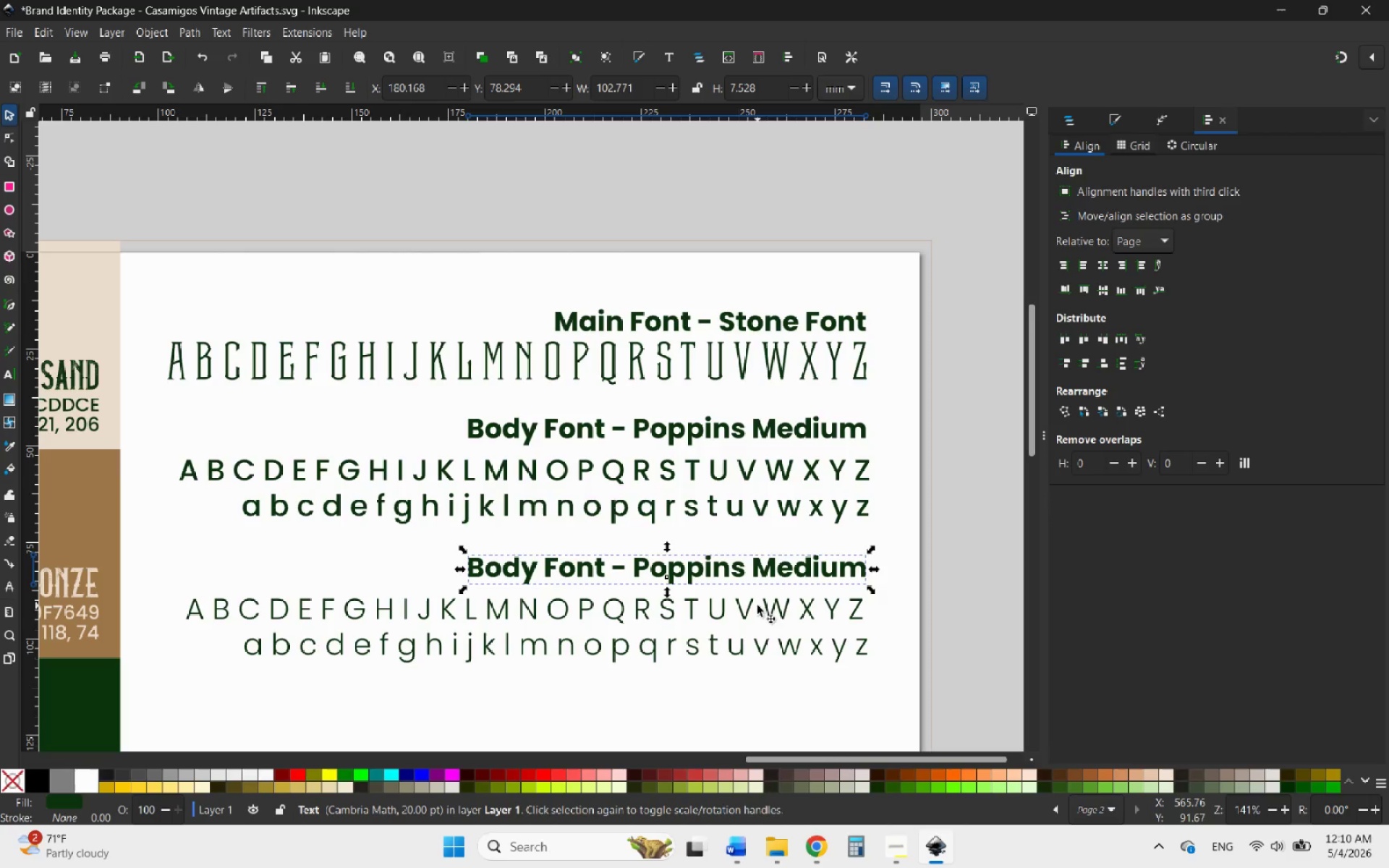 
hold_key(key=ShiftLeft, duration=1.14)
left_click([747, 609])
 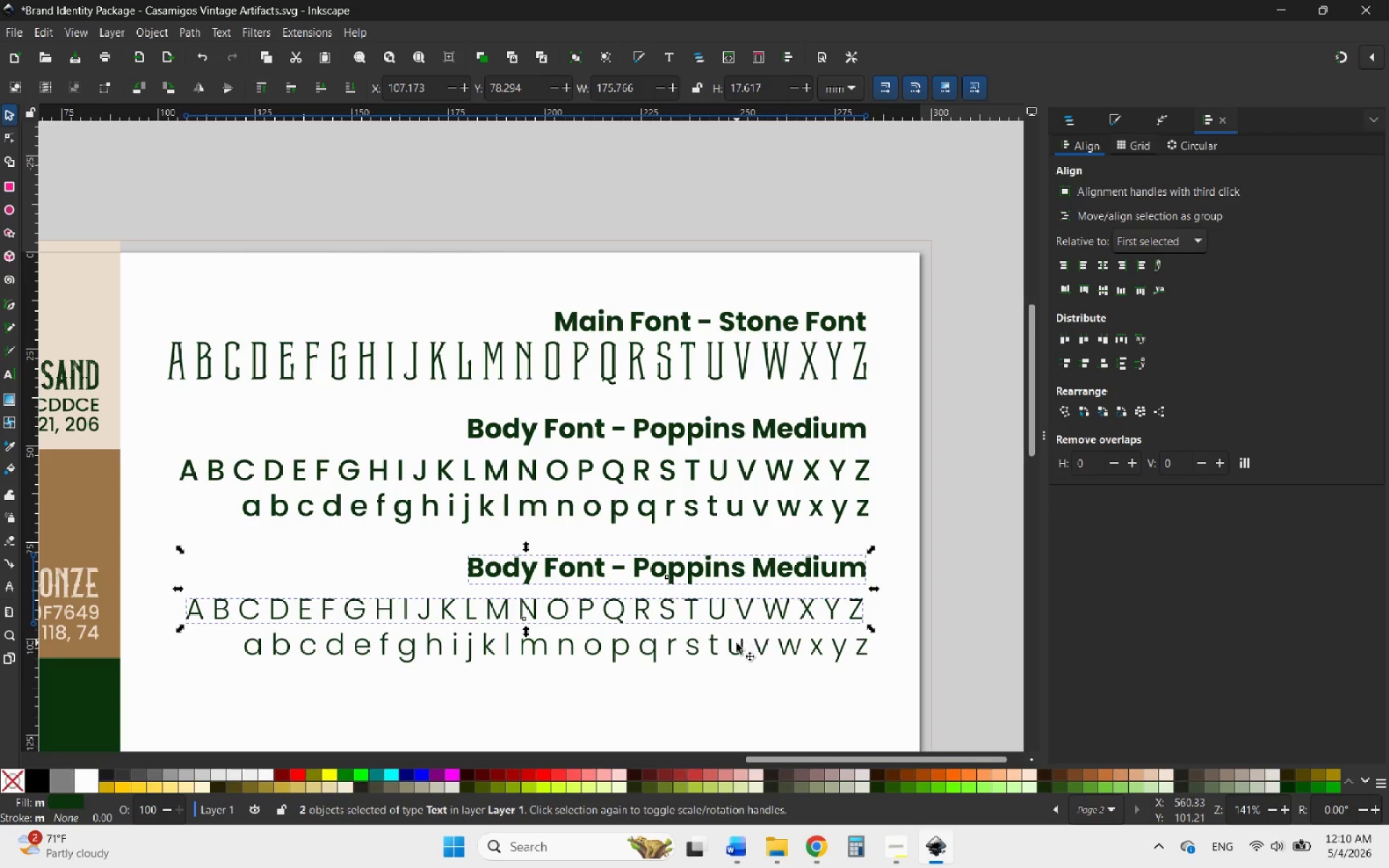 
left_click([736, 643])
 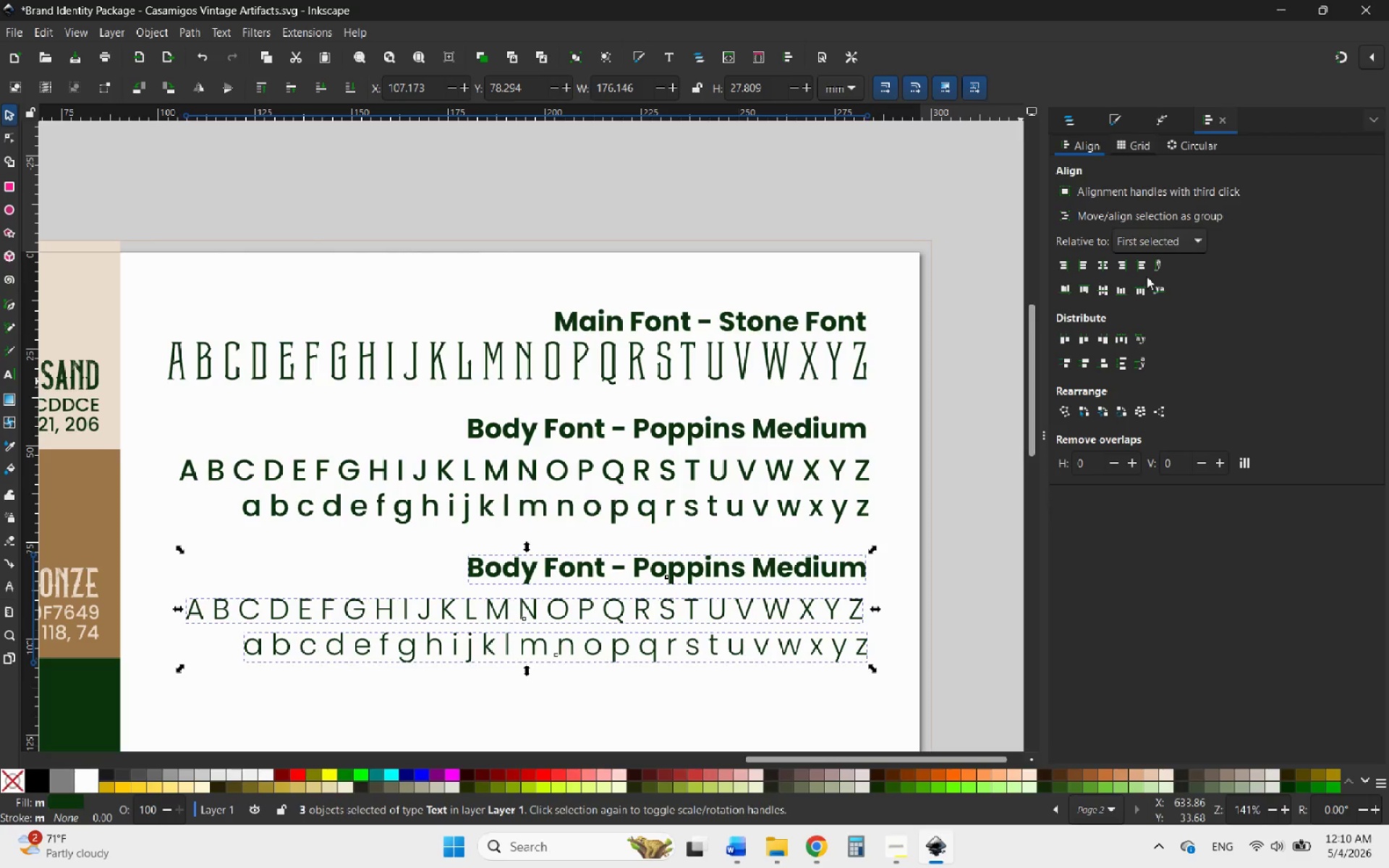 
left_click([1124, 263])
 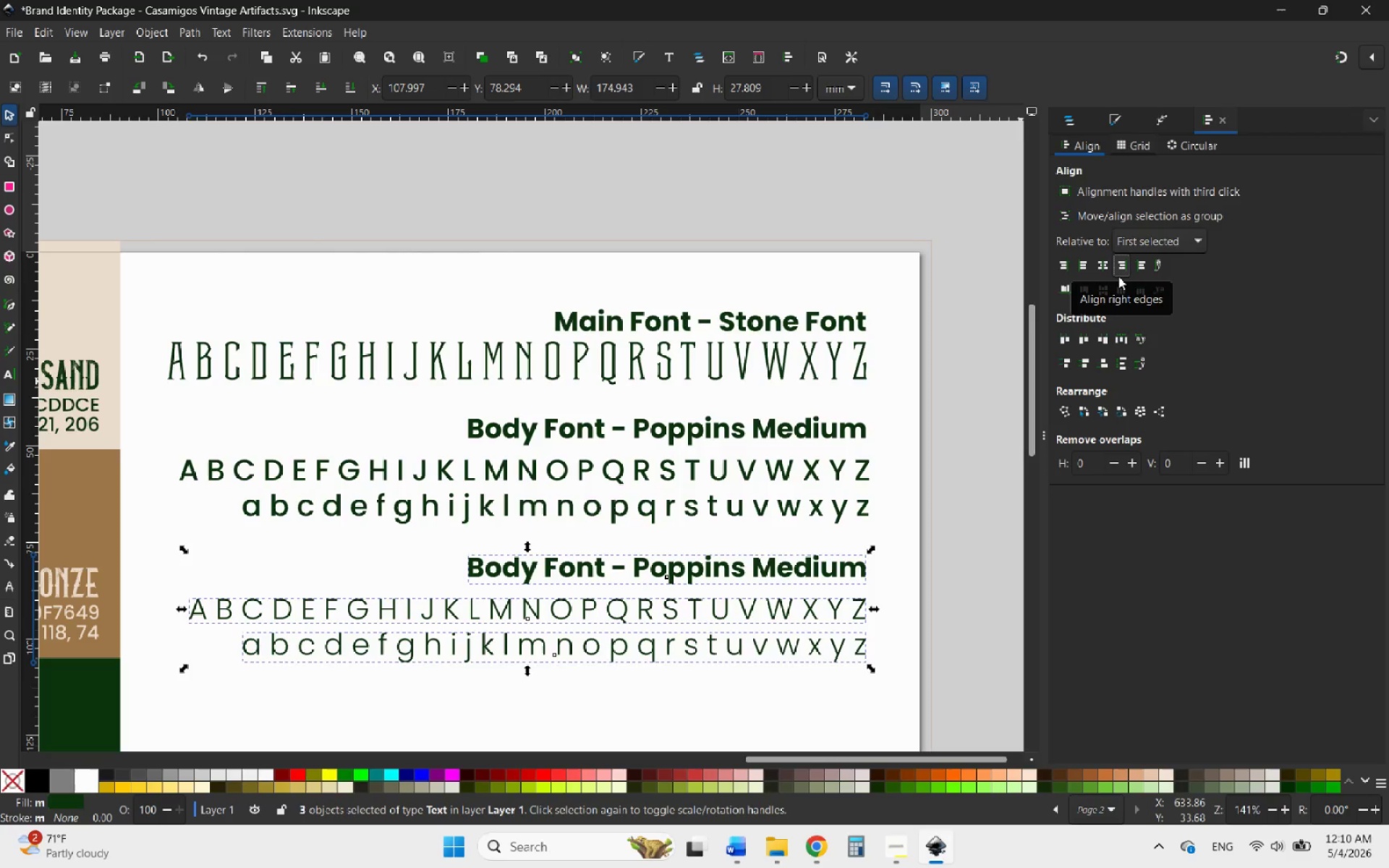 
wait(10.41)
 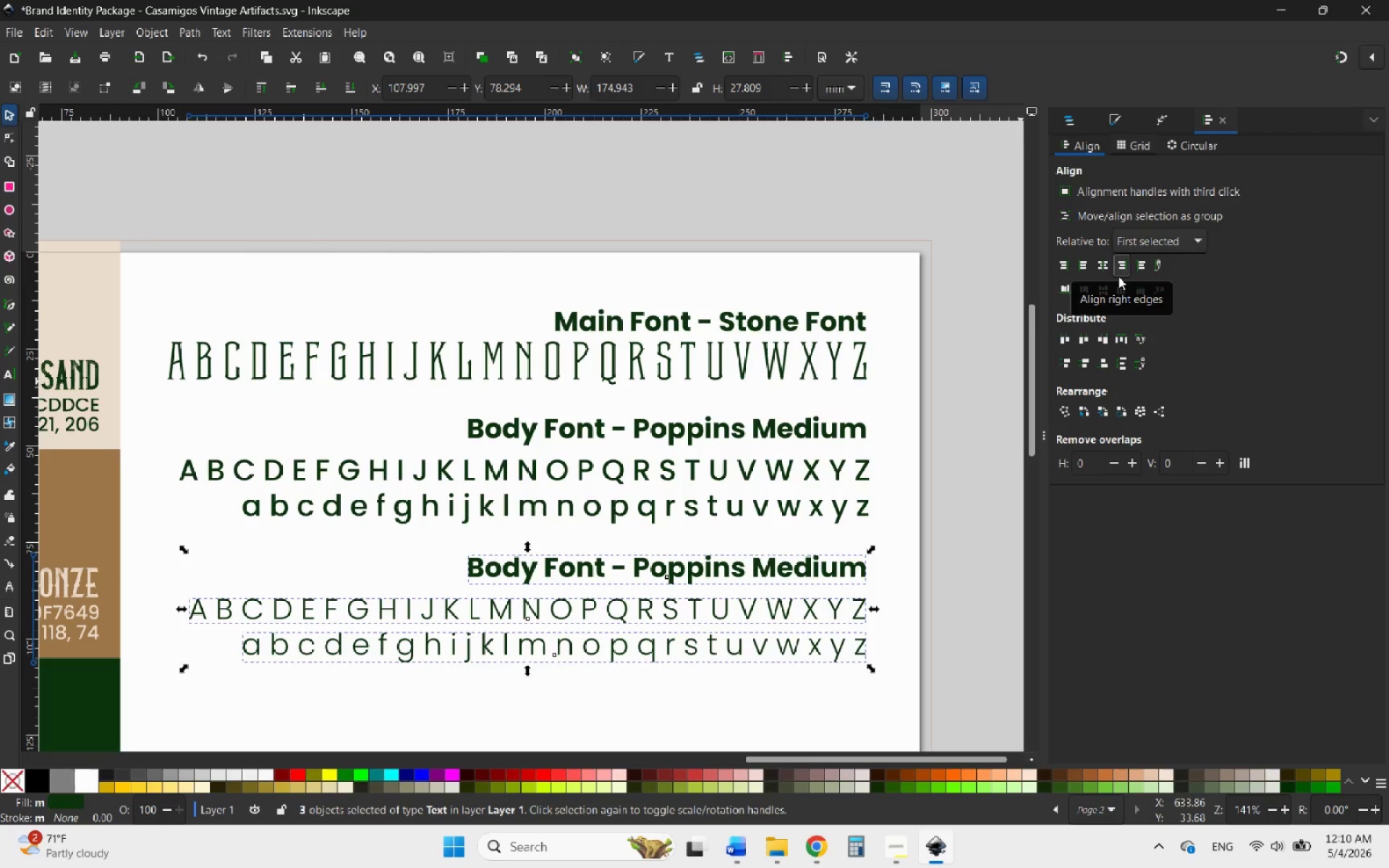 
left_click([9, 111])
 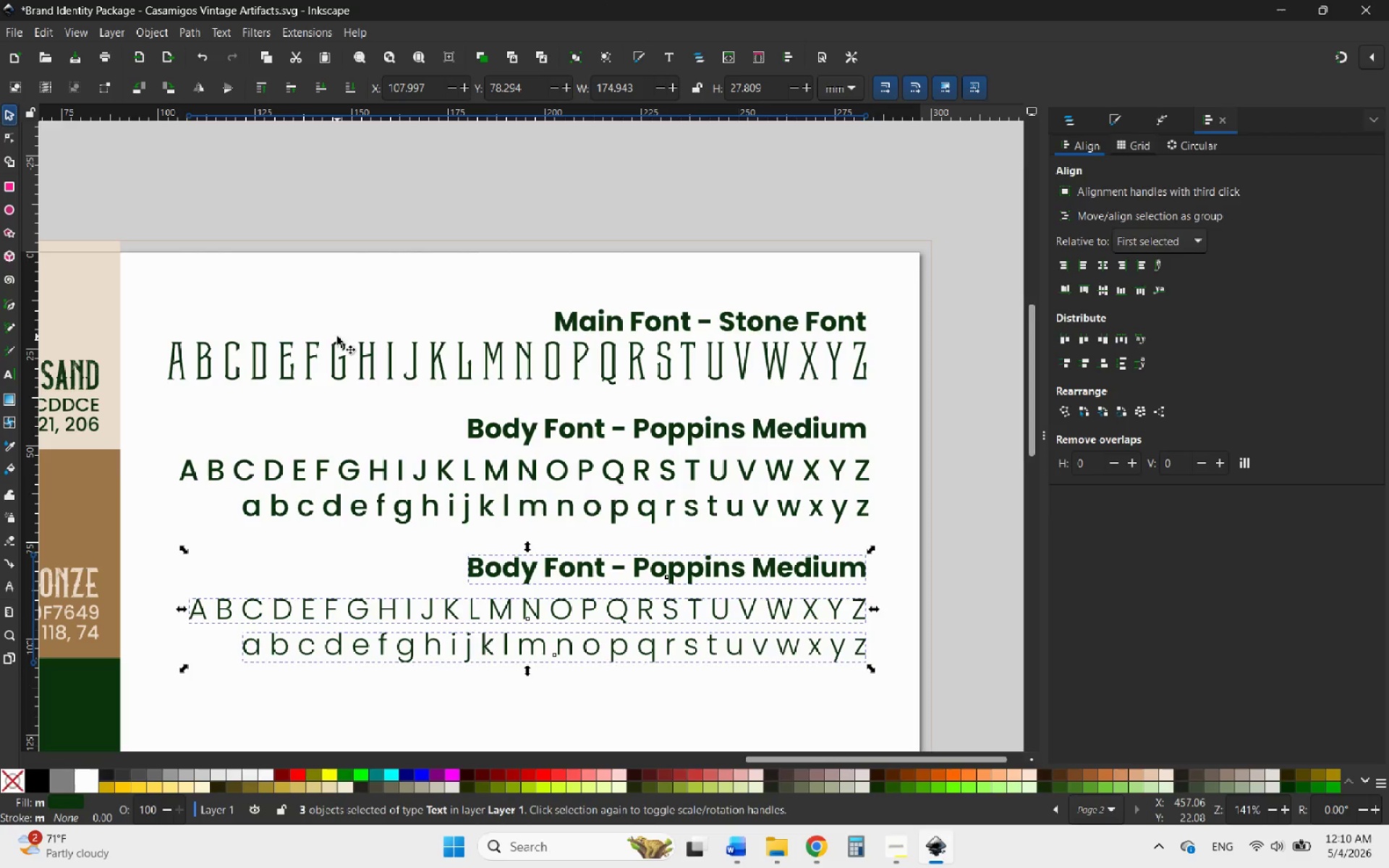 
left_click([384, 300])
 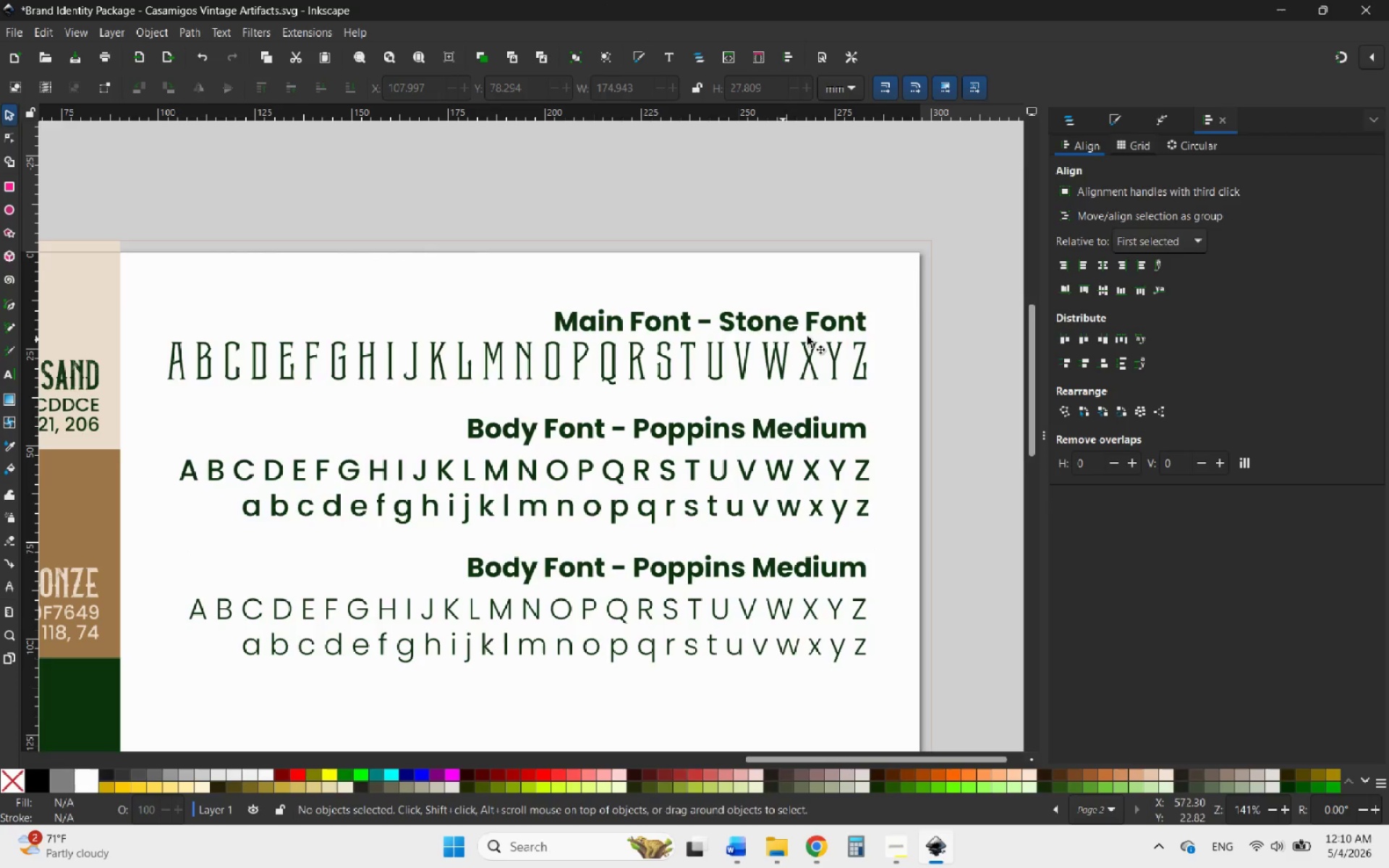 
hold_key(key=ControlLeft, duration=1.59)
scroll: coordinate [820, 329], scroll_direction: down, amount: 2.0
 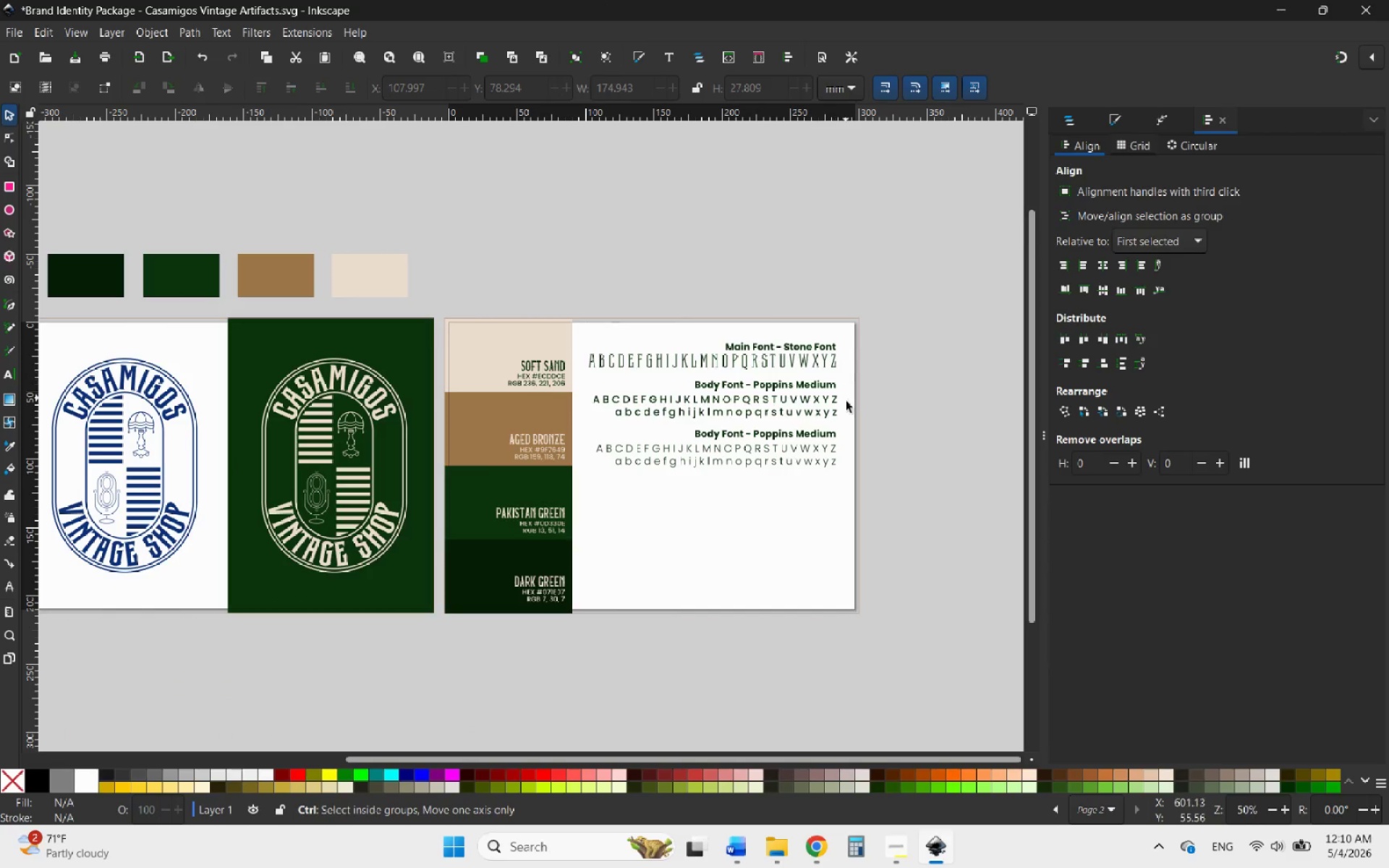 
scroll: coordinate [846, 414], scroll_direction: up, amount: 2.0
 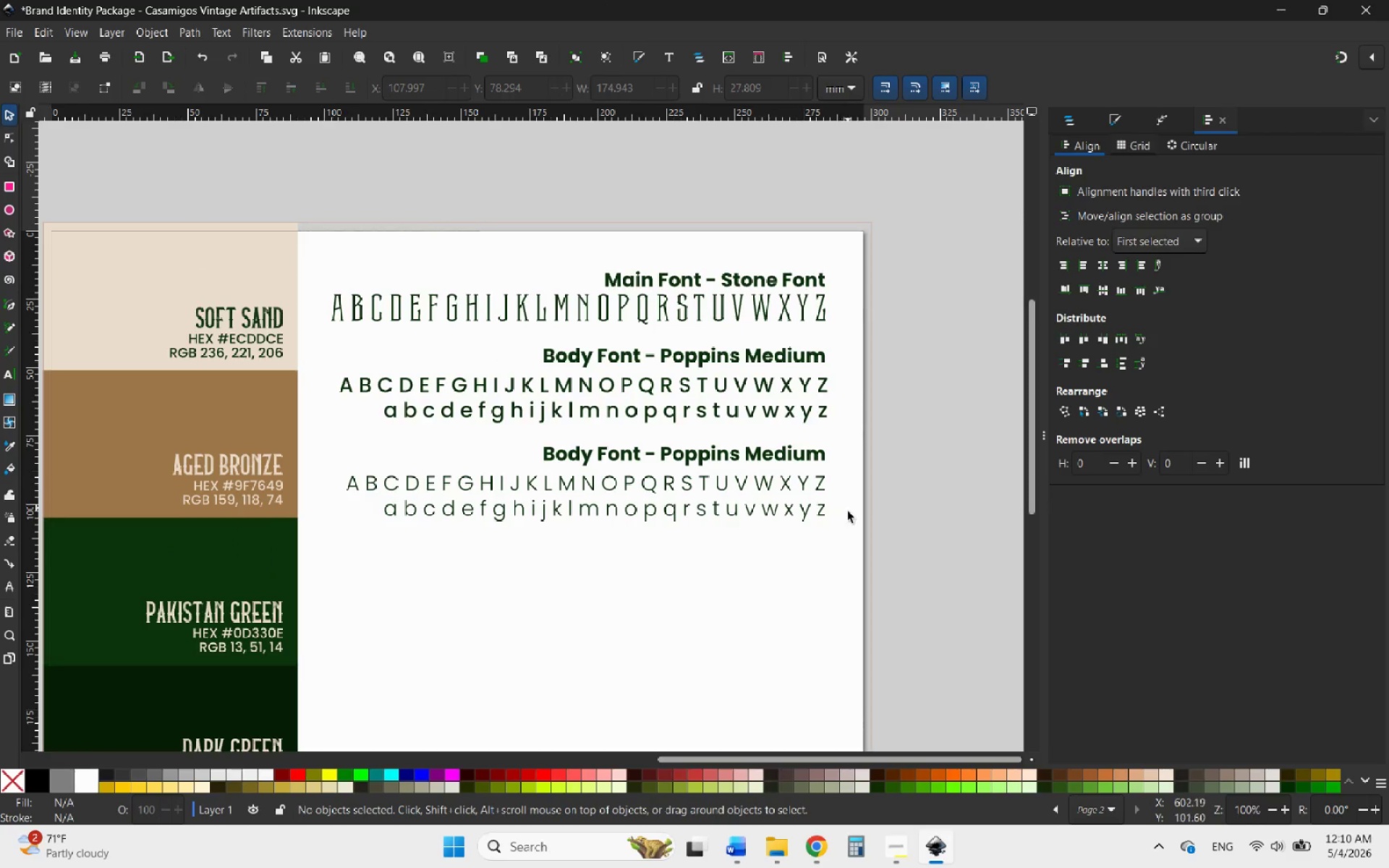 
left_click_drag(start_coordinate=[857, 540], to_coordinate=[744, 451])
 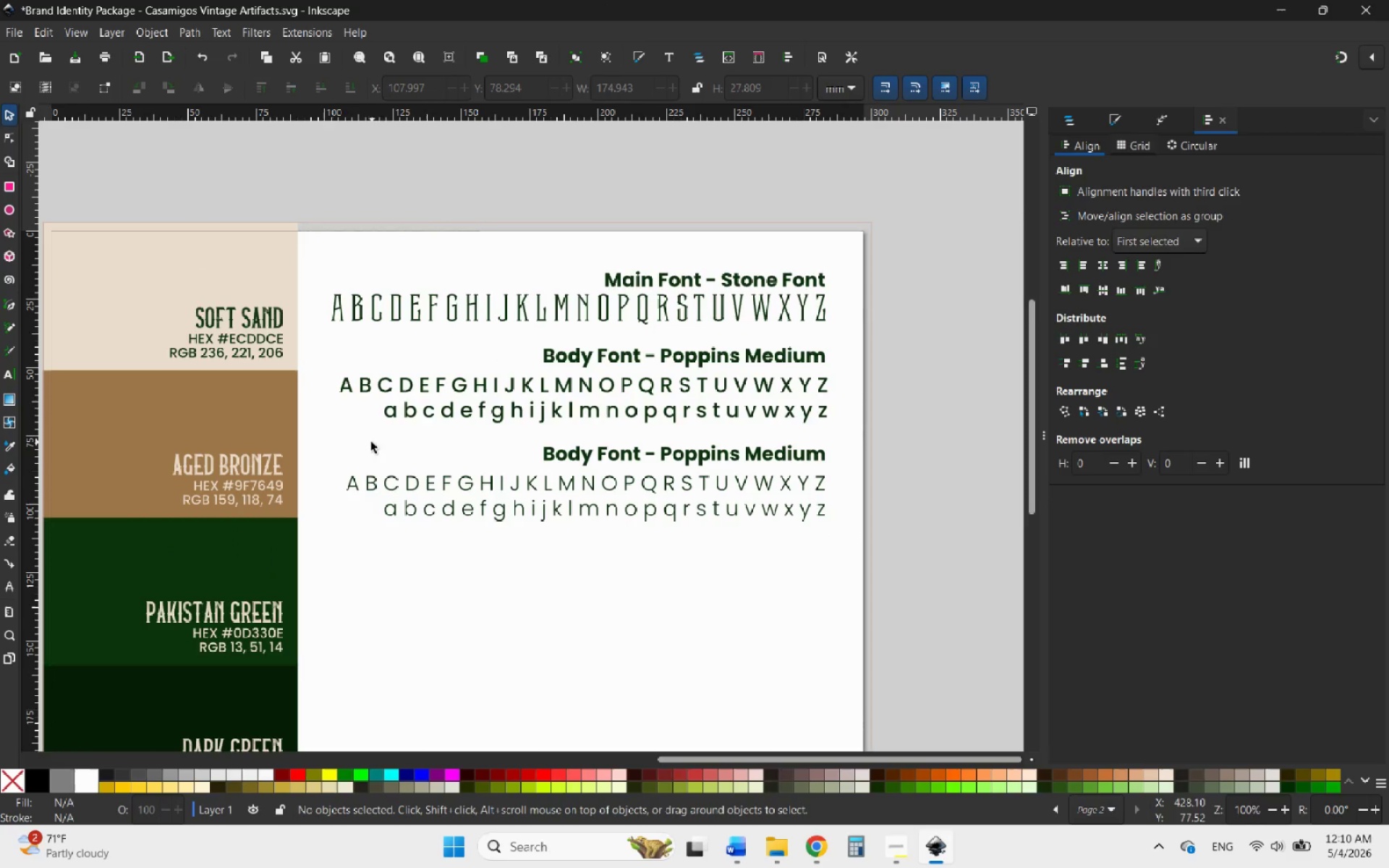 
left_click_drag(start_coordinate=[328, 442], to_coordinate=[1039, 610])
 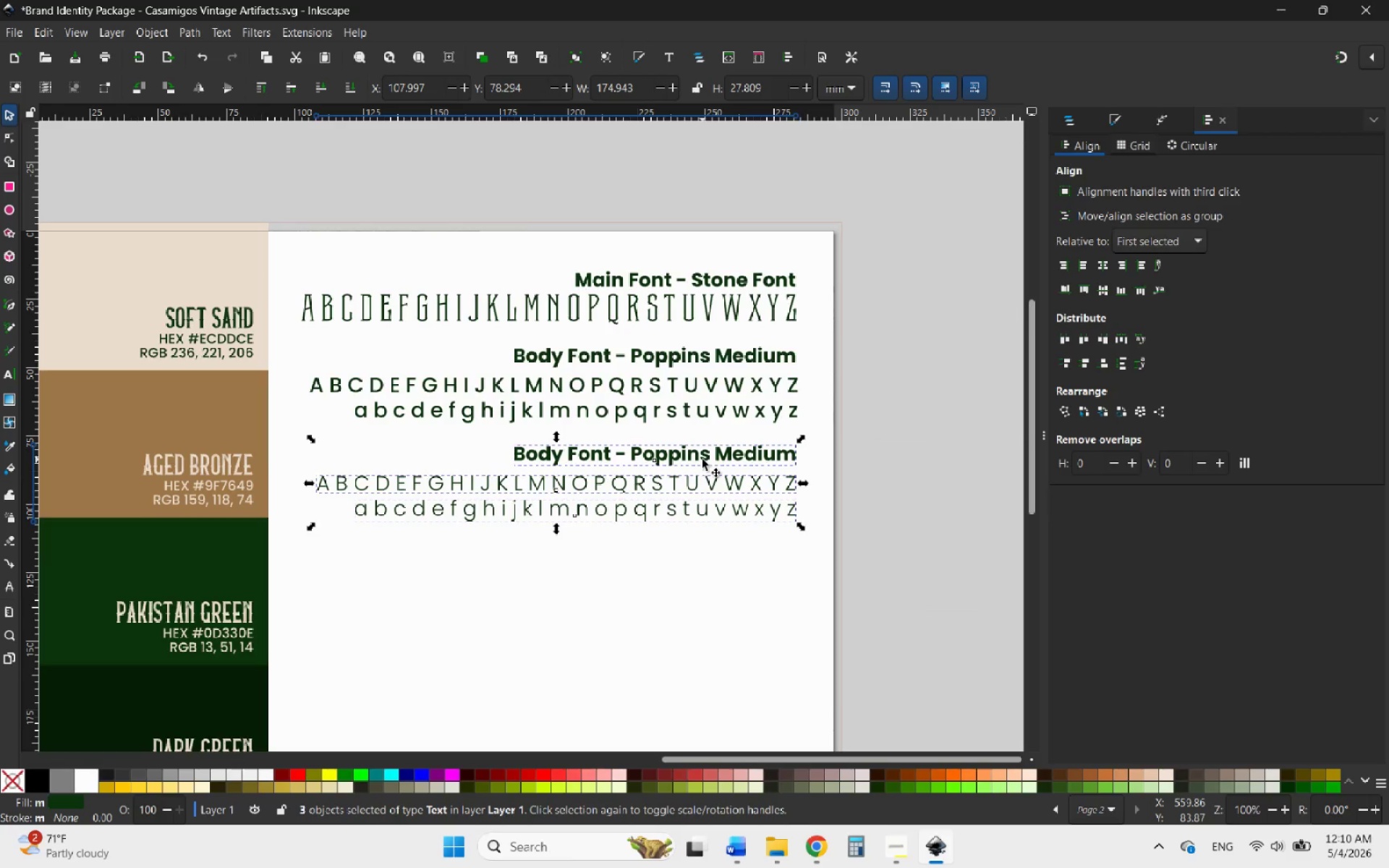 
left_click_drag(start_coordinate=[701, 459], to_coordinate=[702, 478])
 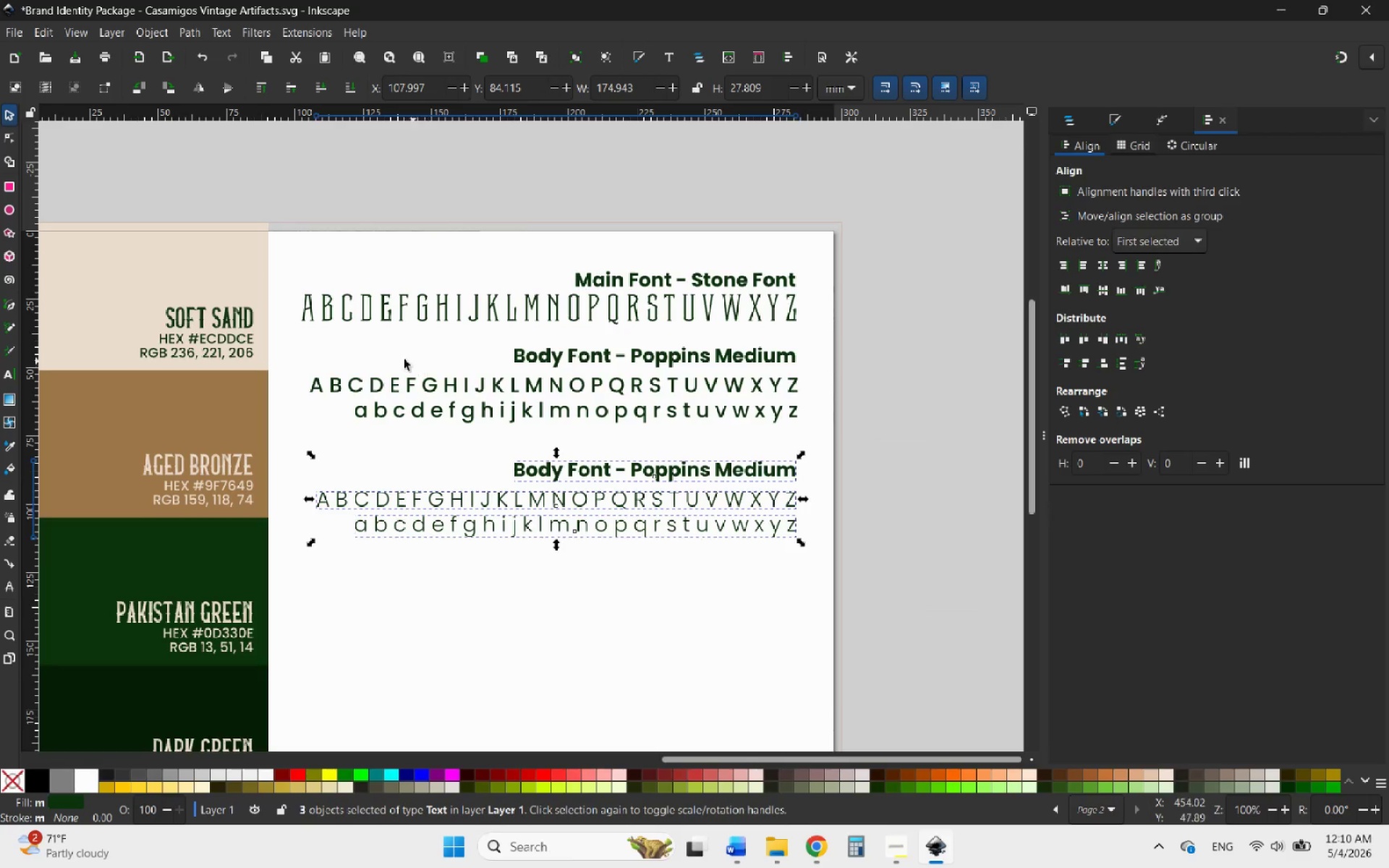 
hold_key(key=ControlLeft, duration=2.45)
 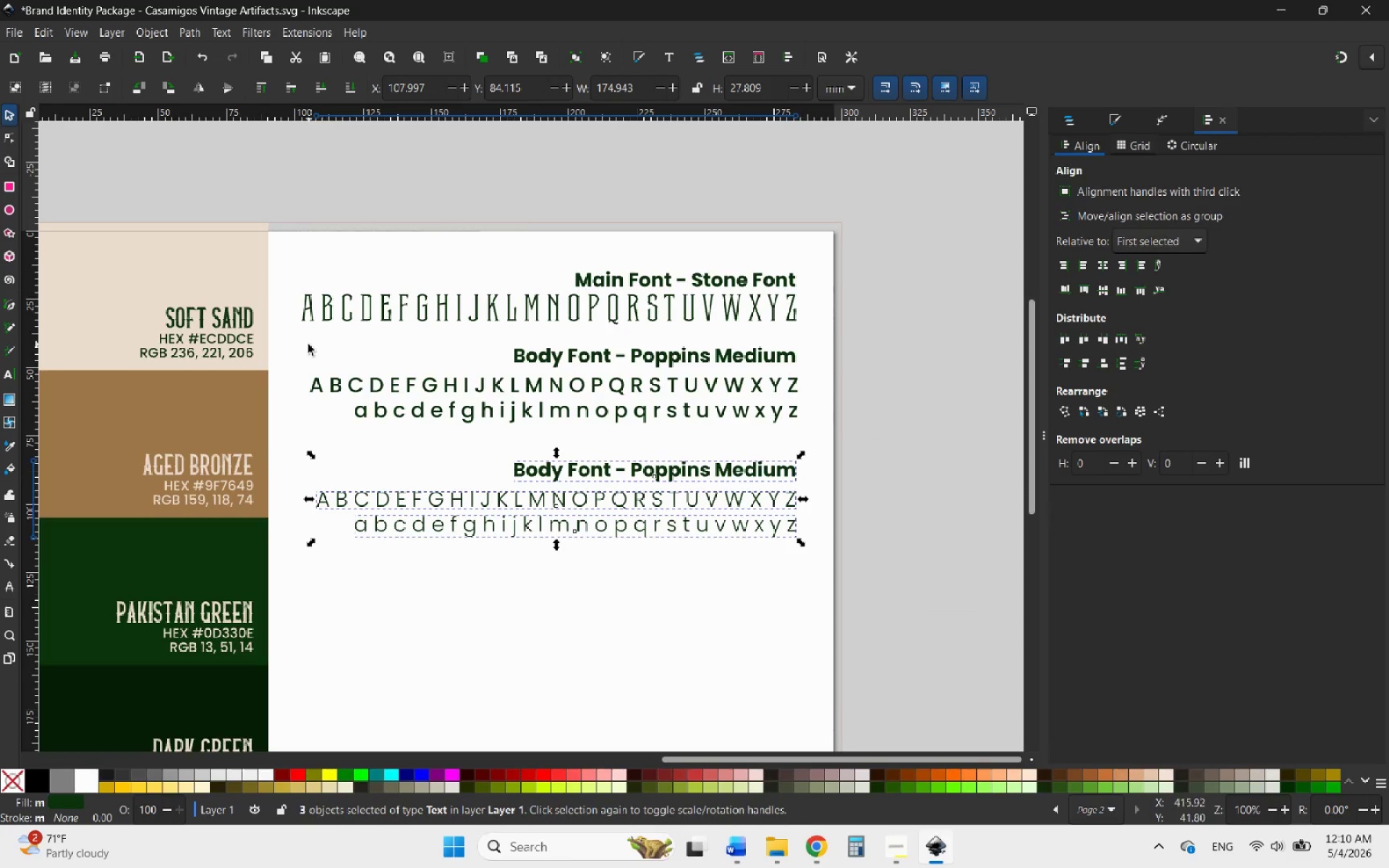 
left_click_drag(start_coordinate=[294, 342], to_coordinate=[819, 441])
 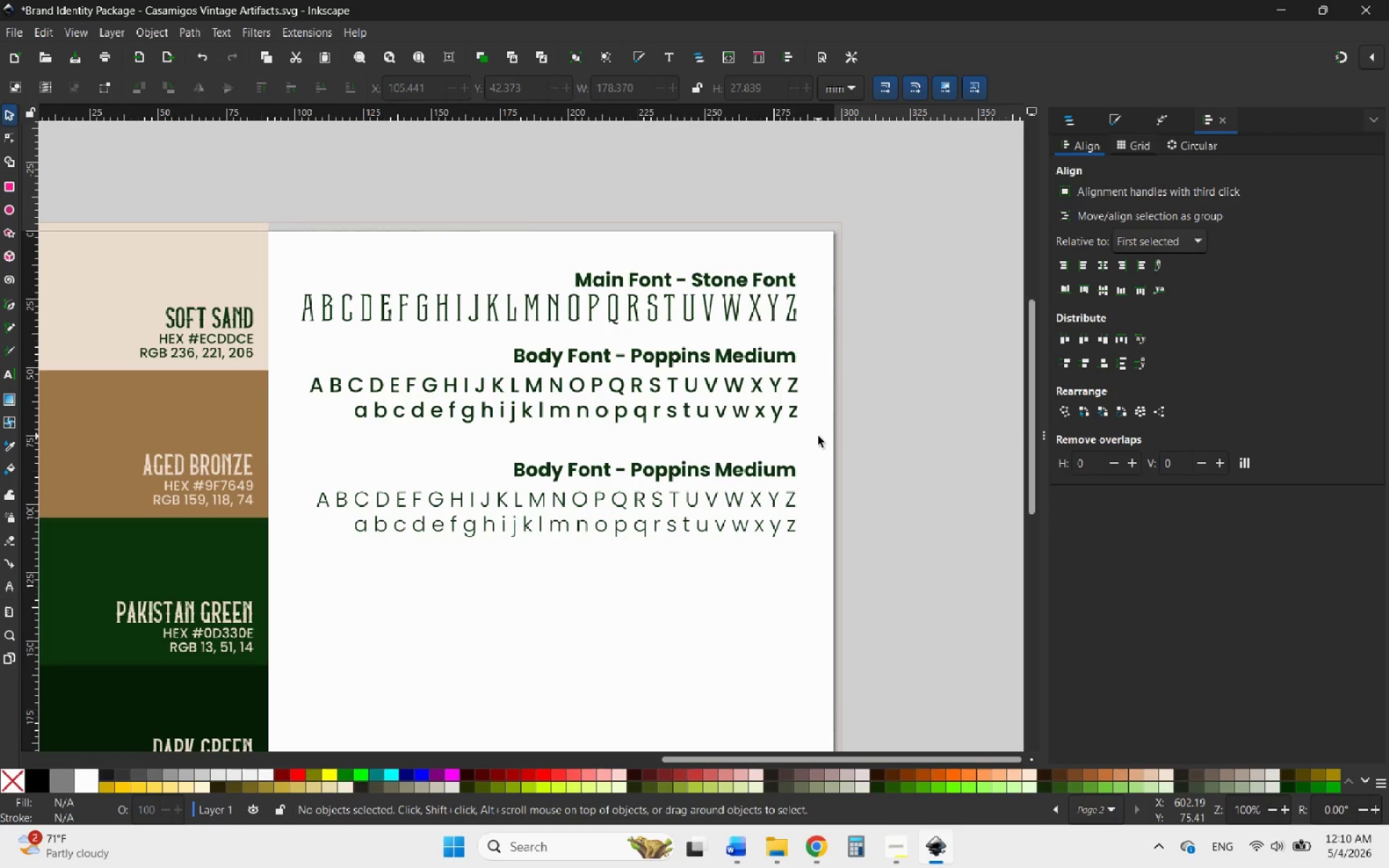 
left_click([817, 438])
 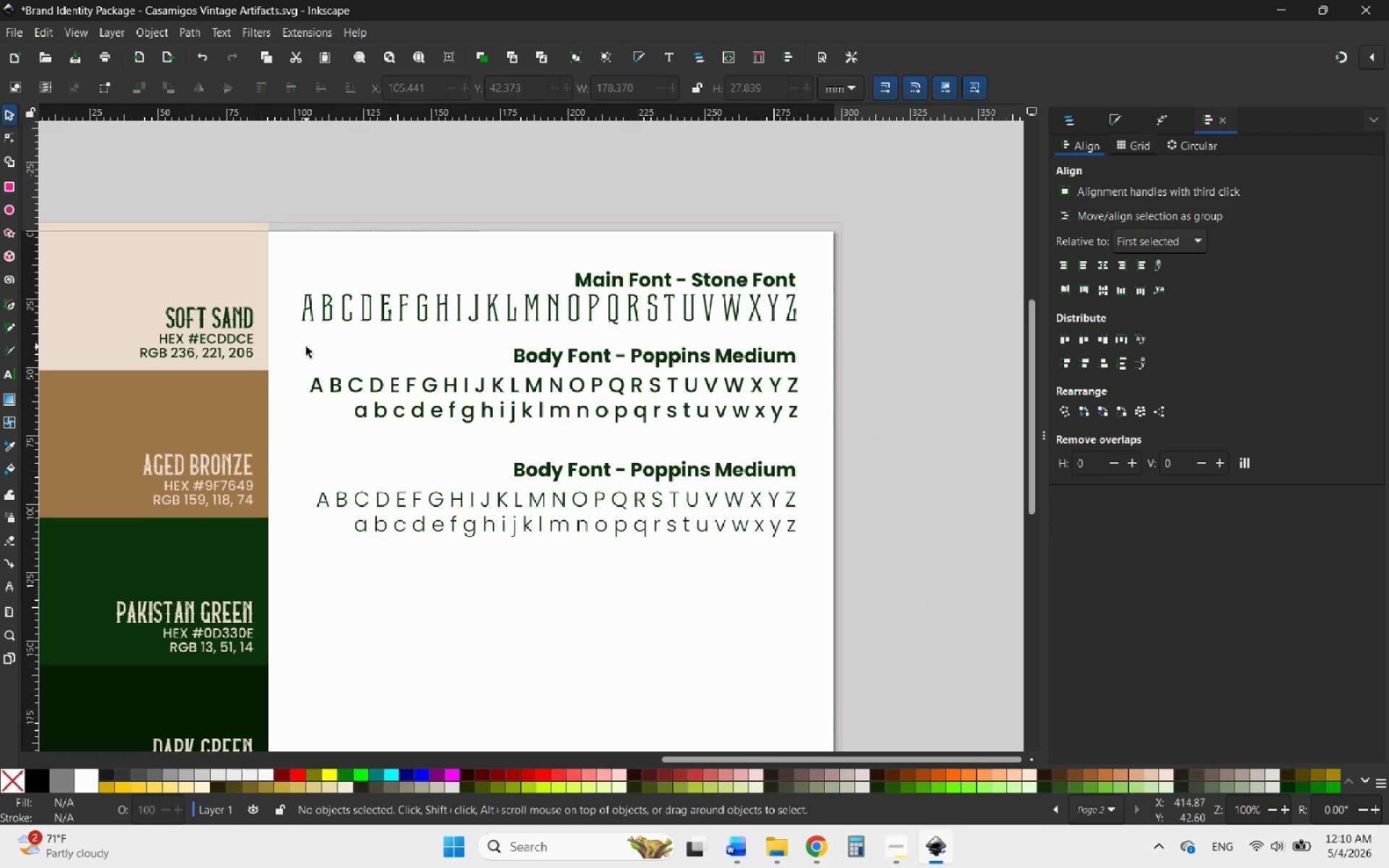 
left_click_drag(start_coordinate=[298, 341], to_coordinate=[813, 441])
 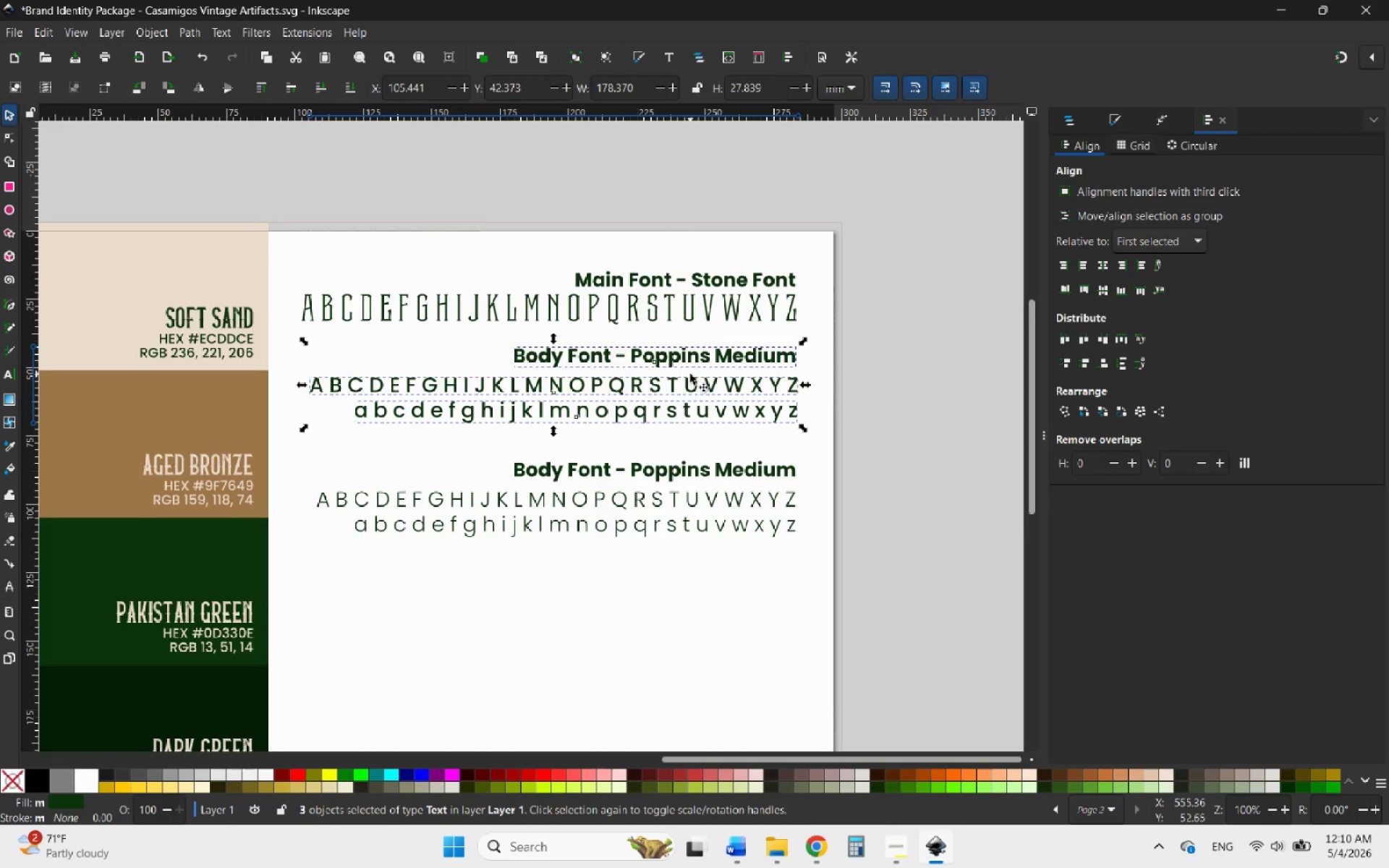 
left_click_drag(start_coordinate=[686, 362], to_coordinate=[685, 371])
 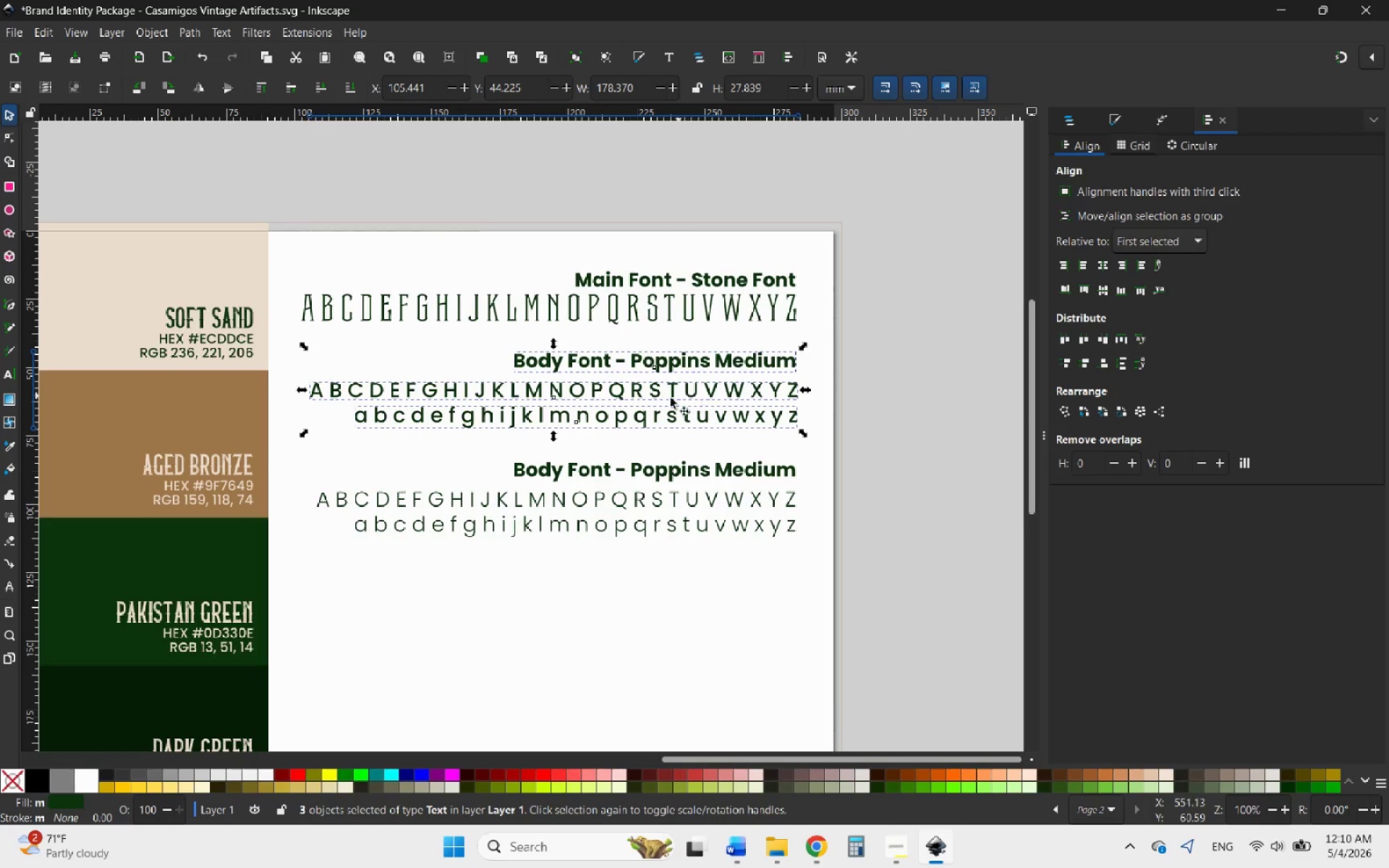 
hold_key(key=ControlLeft, duration=1.59)
 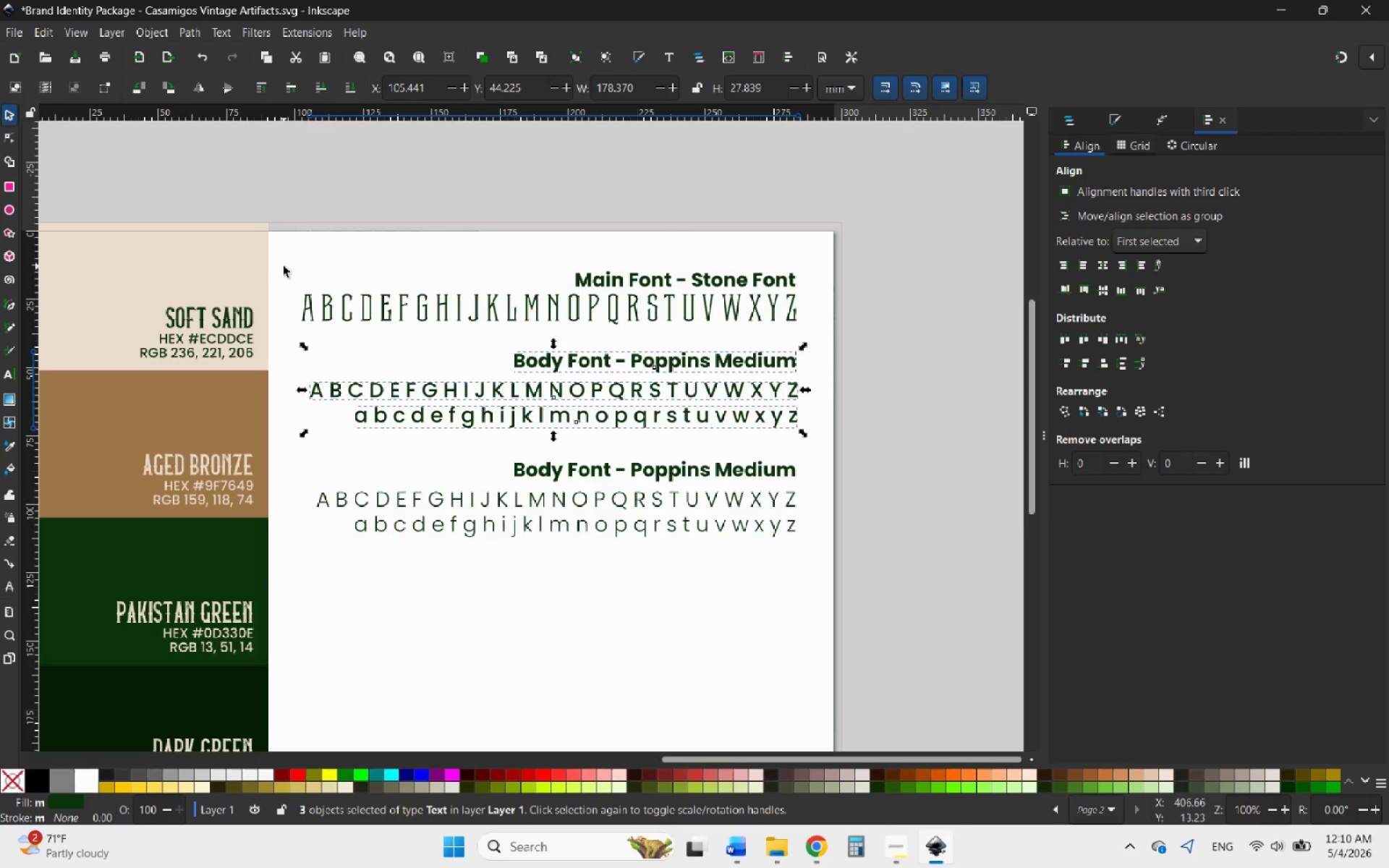 
left_click_drag(start_coordinate=[286, 258], to_coordinate=[838, 568])
 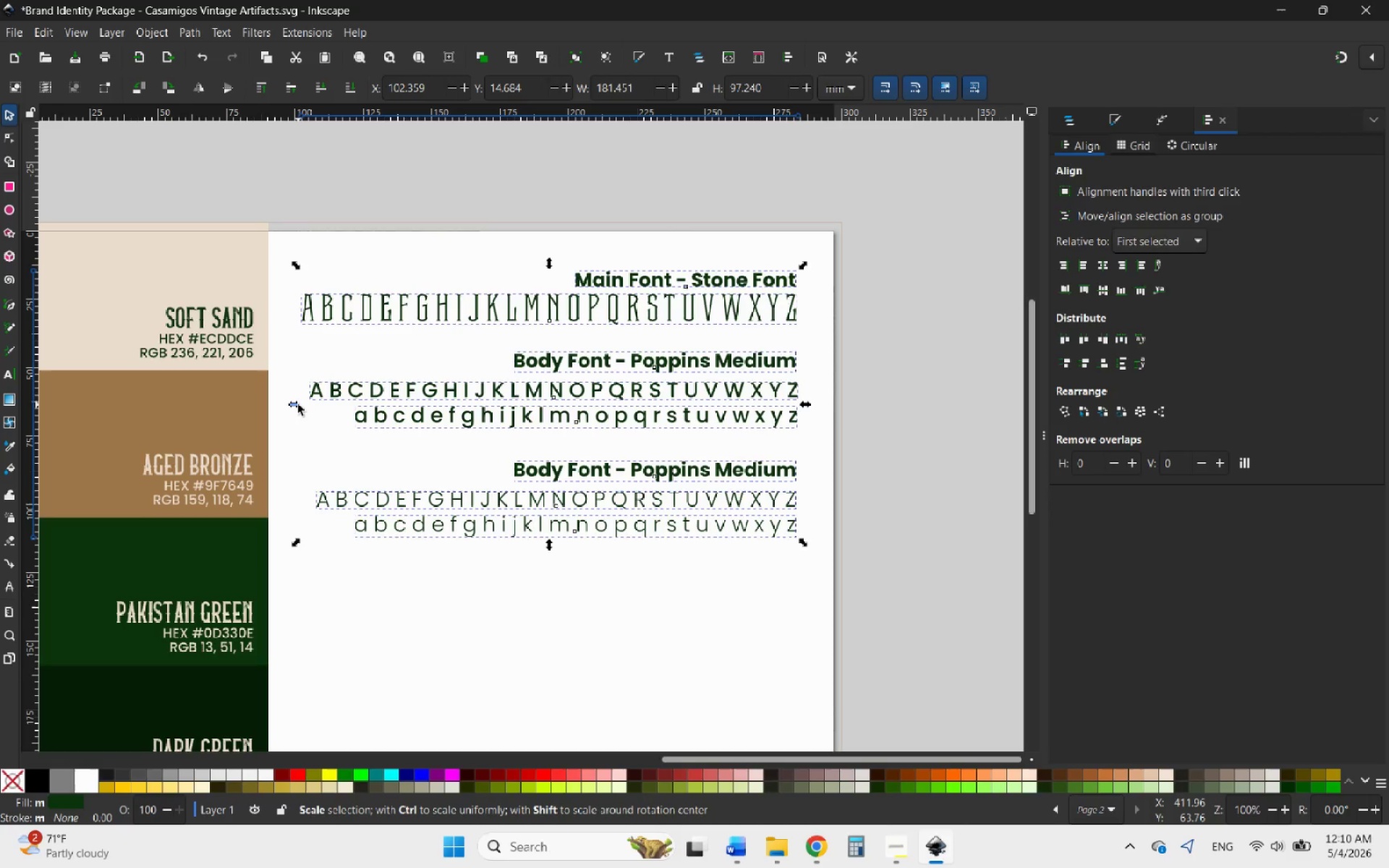 
hold_key(key=ControlLeft, duration=2.44)
left_click_drag(start_coordinate=[298, 404], to_coordinate=[316, 402])
 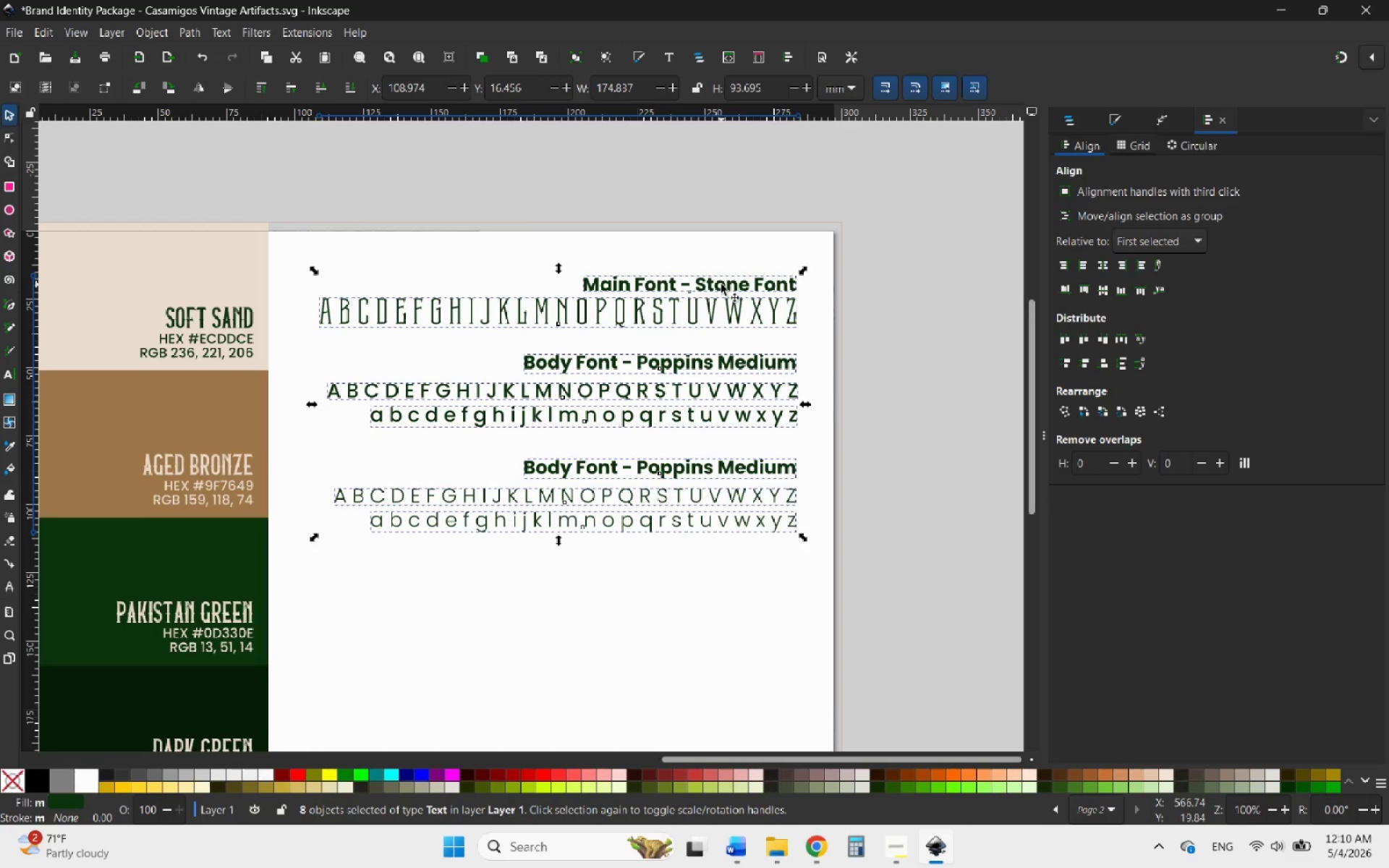 
left_click_drag(start_coordinate=[721, 284], to_coordinate=[718, 273])
 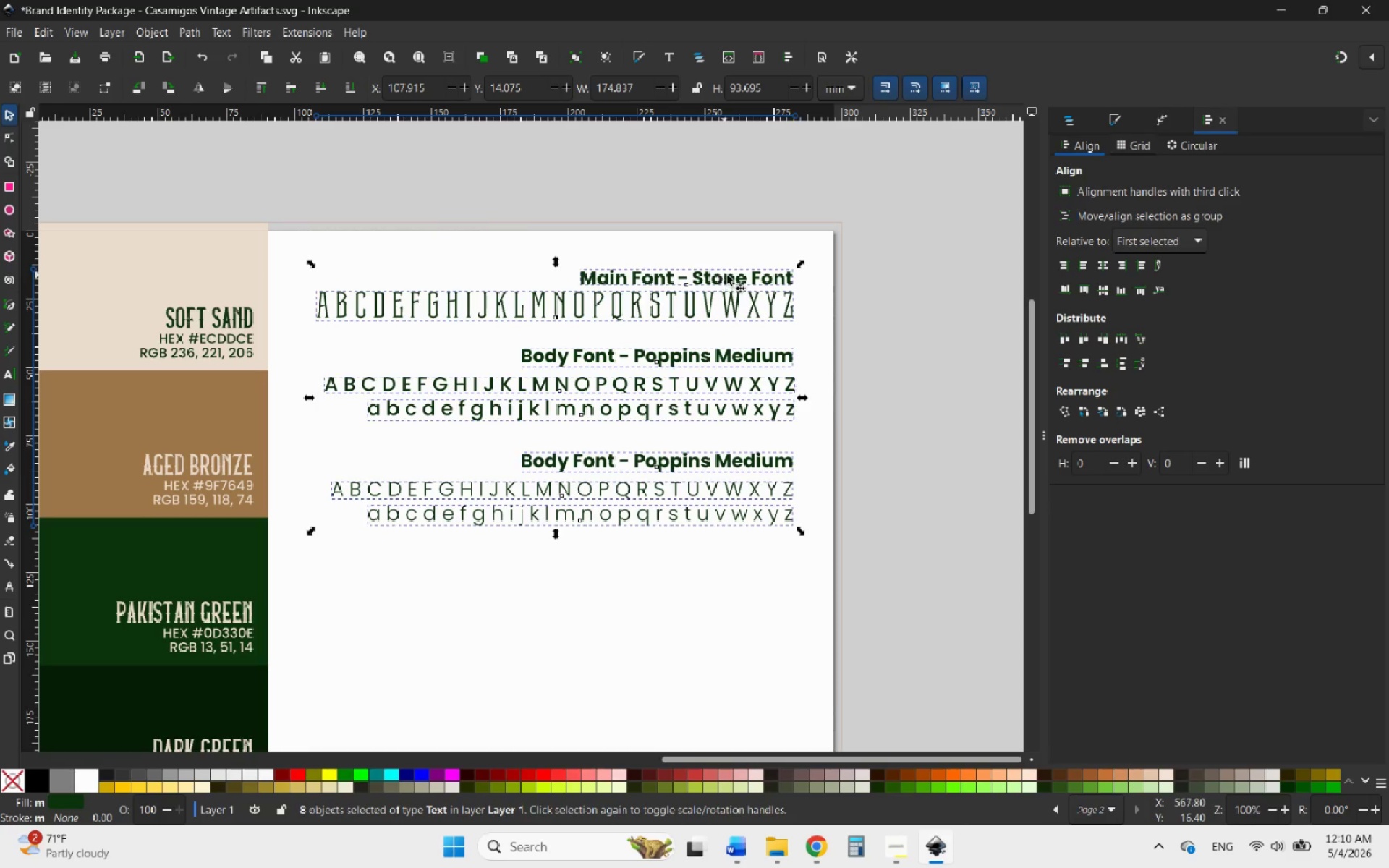 
hold_key(key=ControlLeft, duration=0.64)
scroll: coordinate [739, 275], scroll_direction: down, amount: 2.0
 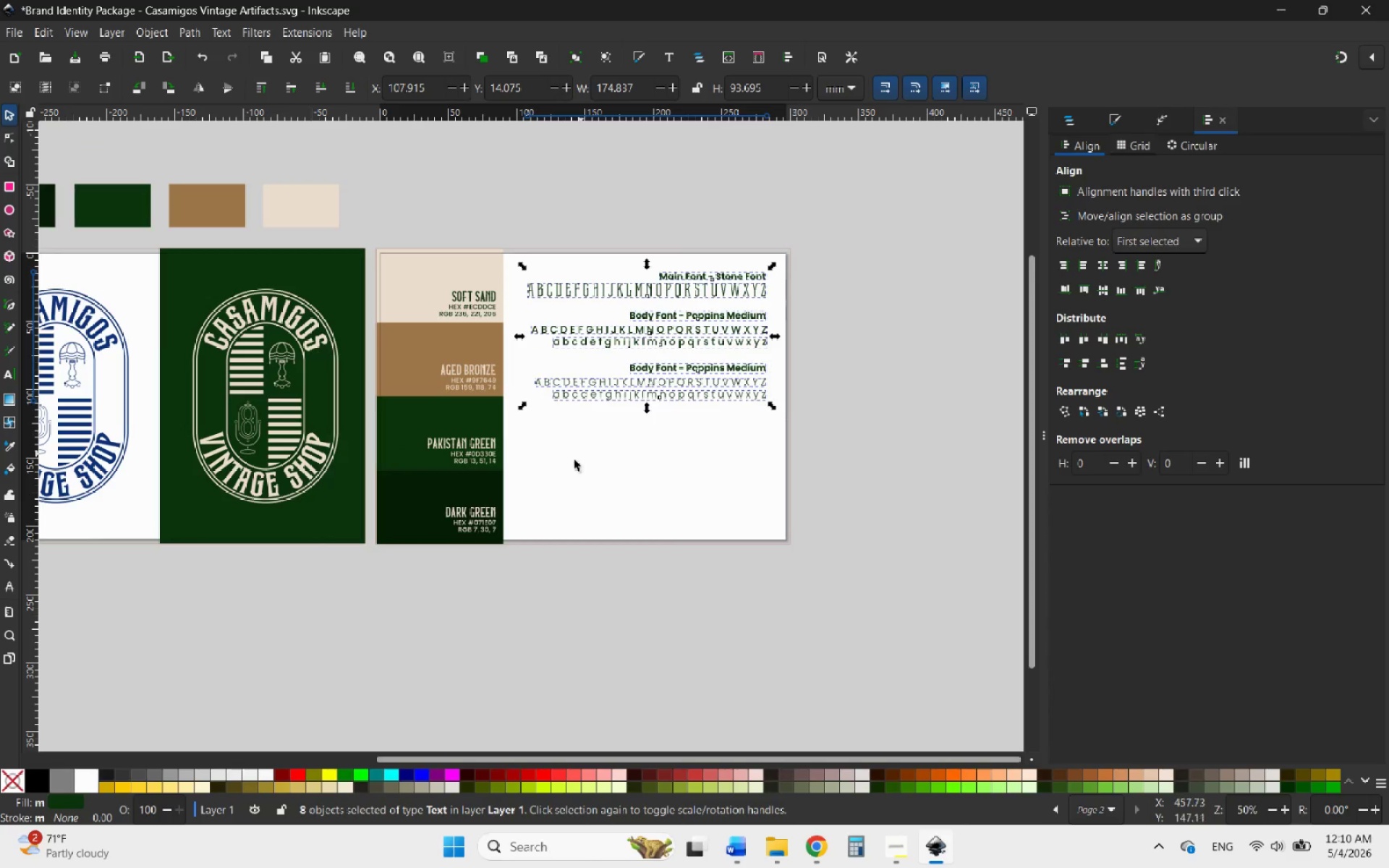 
left_click([566, 469])
 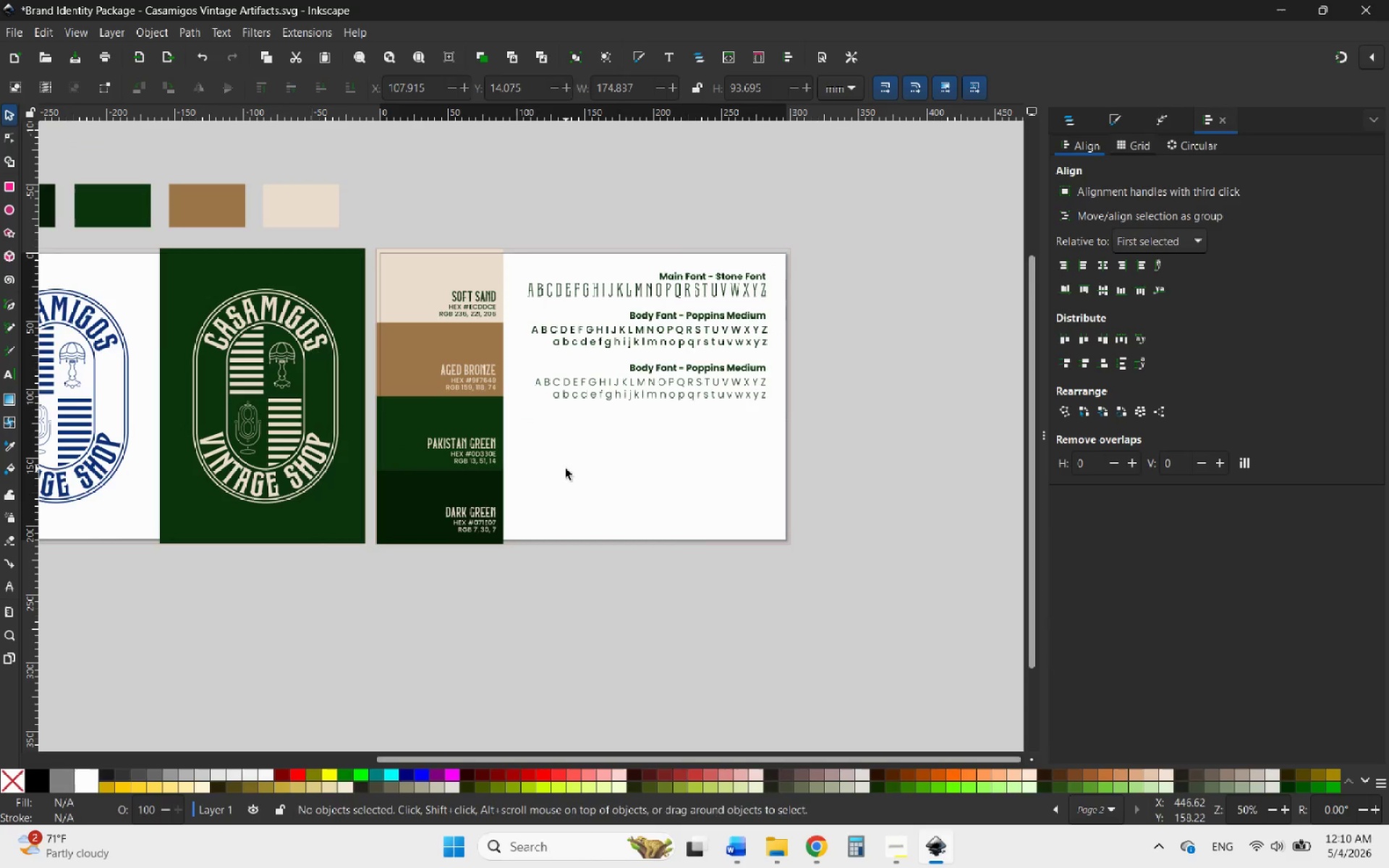 
hold_key(key=ControlLeft, duration=0.62)
scroll: coordinate [493, 415], scroll_direction: up, amount: 2.0
 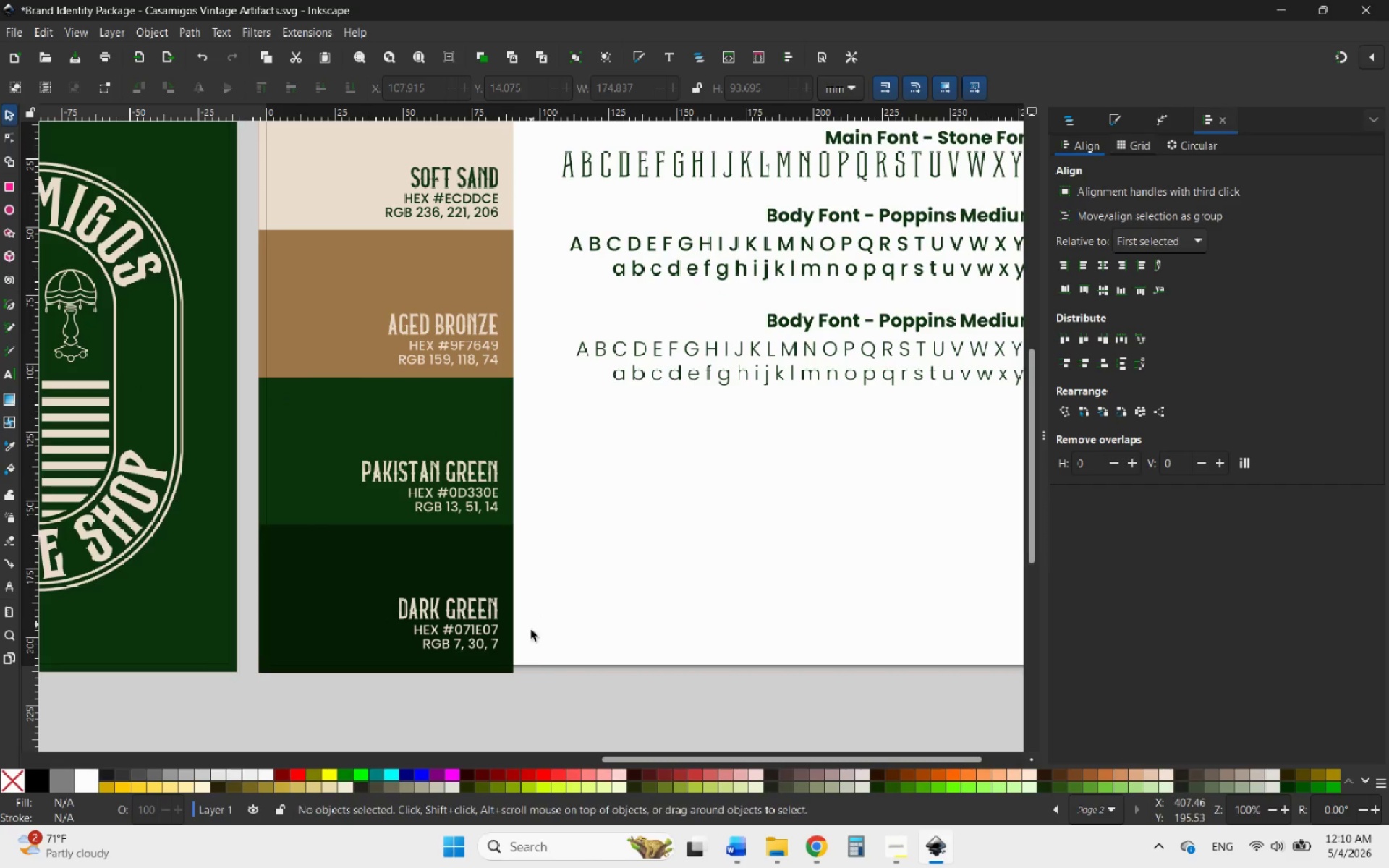 
hold_key(key=ControlLeft, duration=0.42)
scroll: coordinate [532, 659], scroll_direction: down, amount: 3.0
 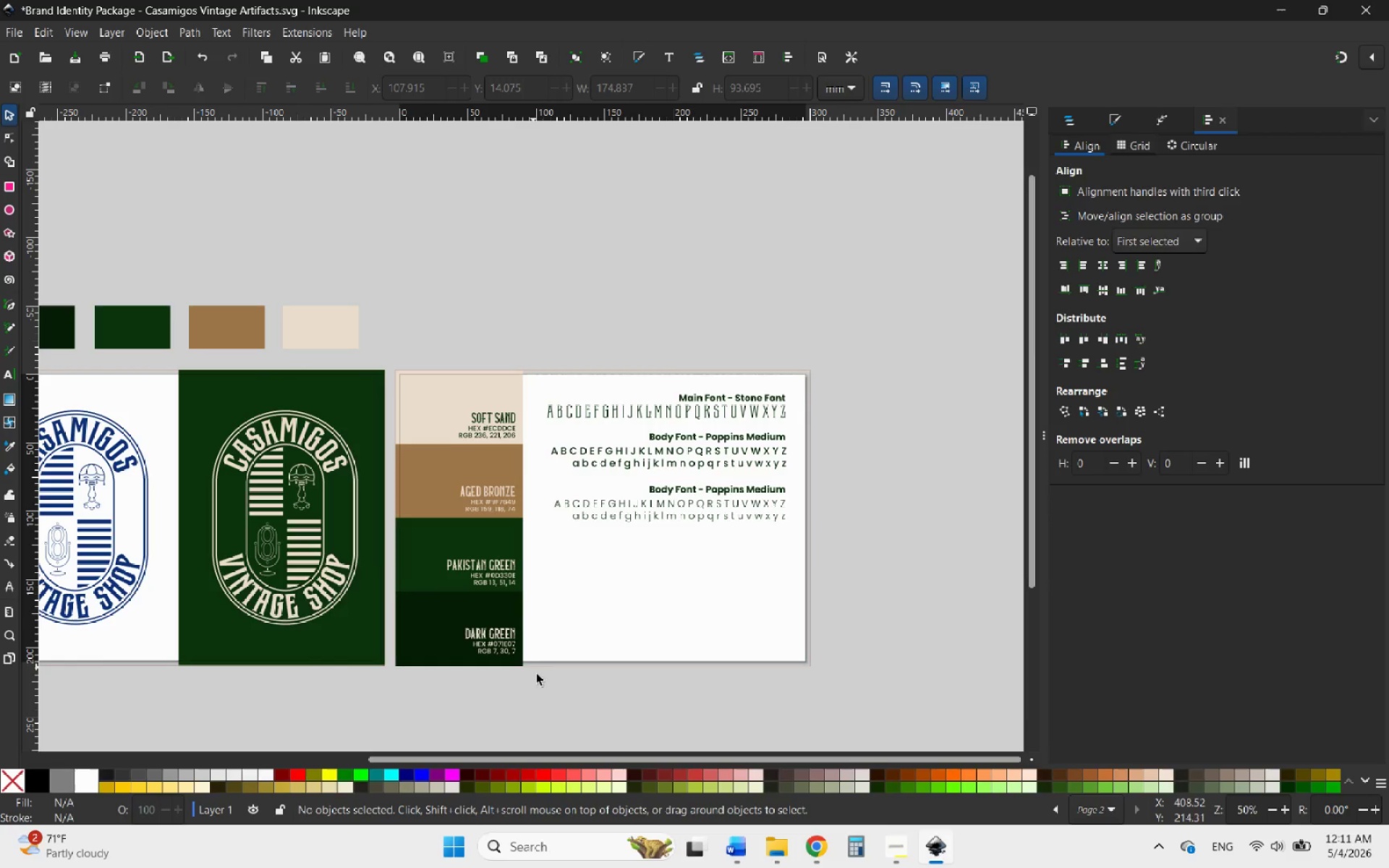 
left_click_drag(start_coordinate=[538, 676], to_coordinate=[521, 349])
 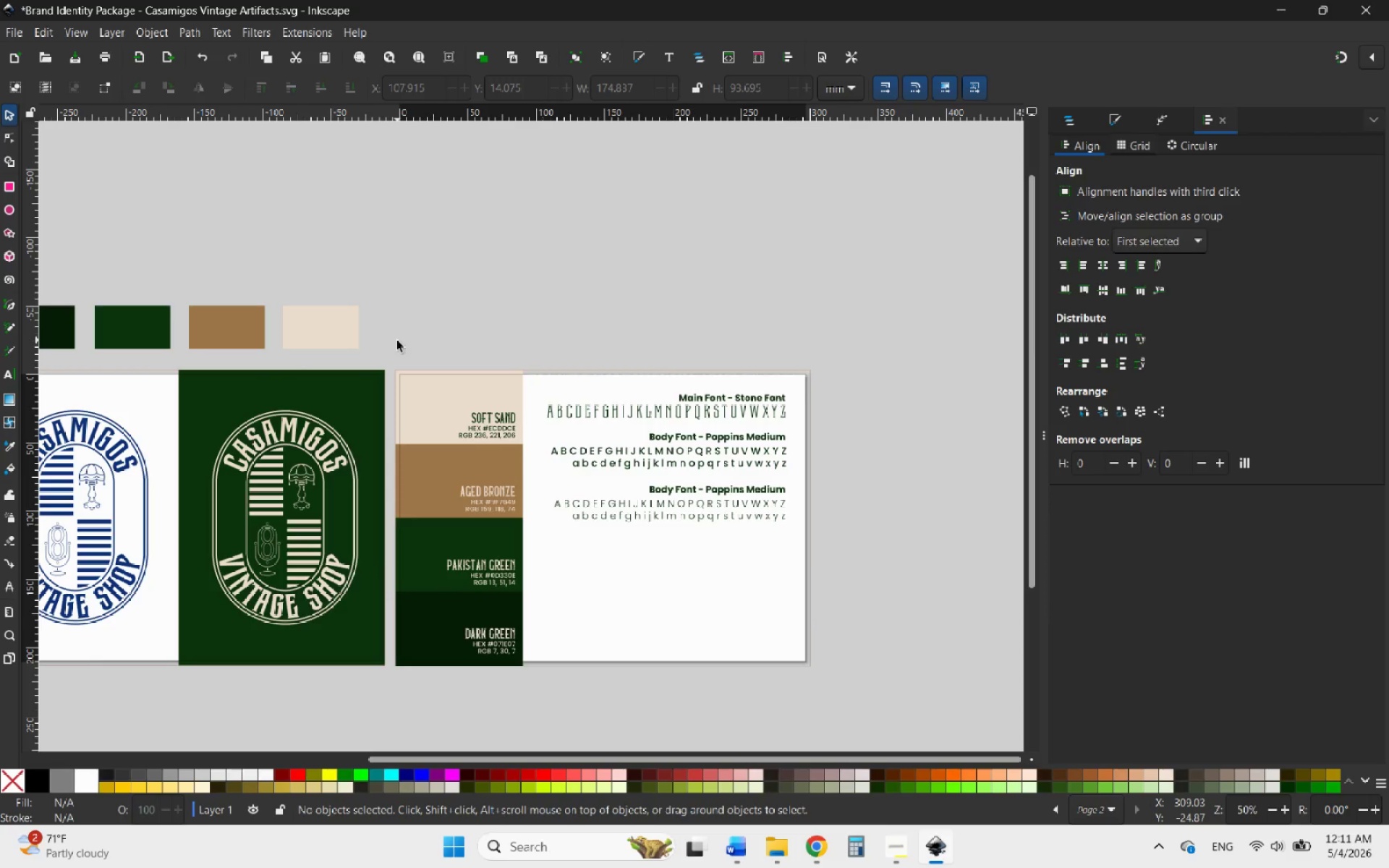 
left_click([422, 421])
 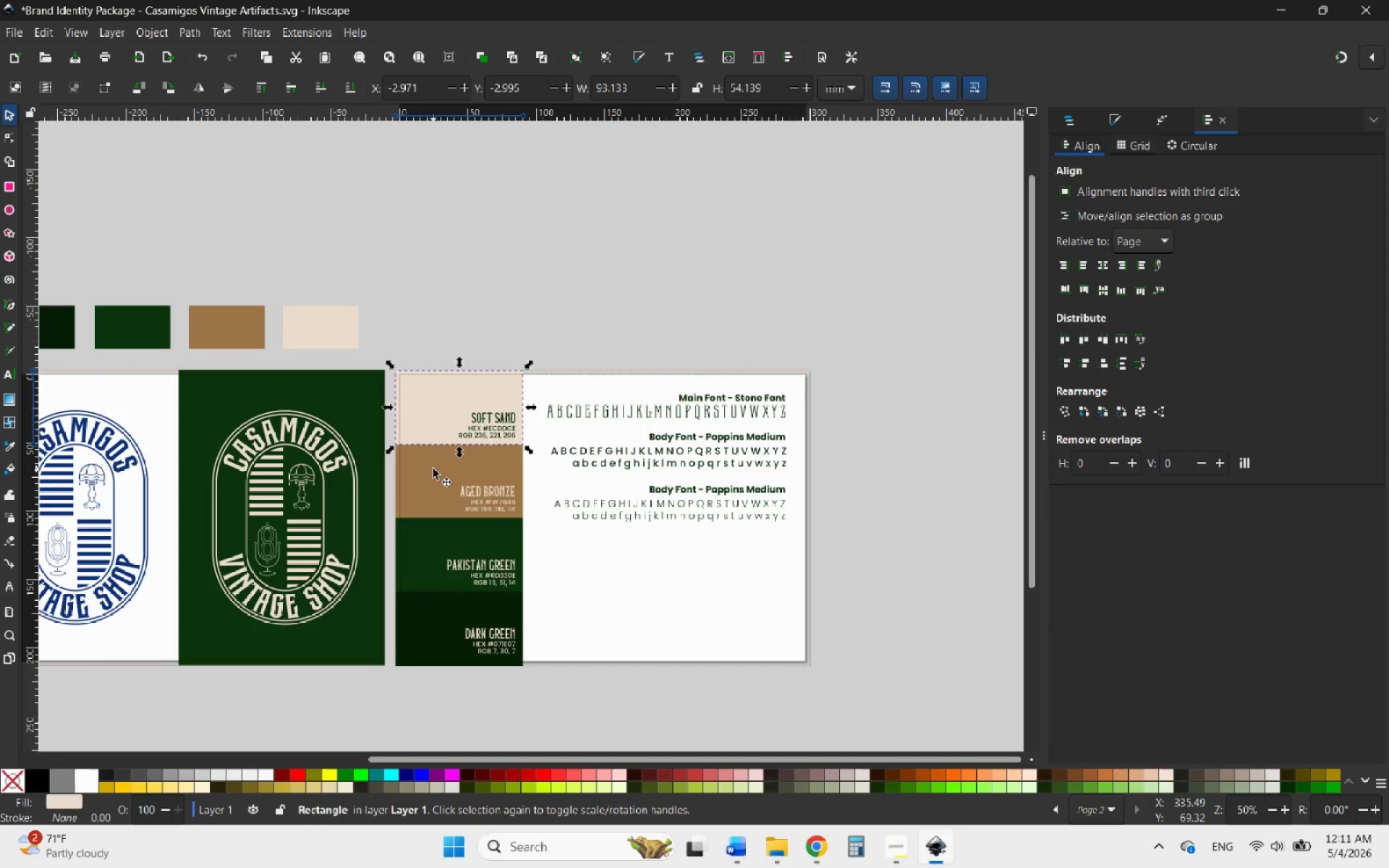 
hold_key(key=ShiftLeft, duration=2.0)
left_click([433, 469])
 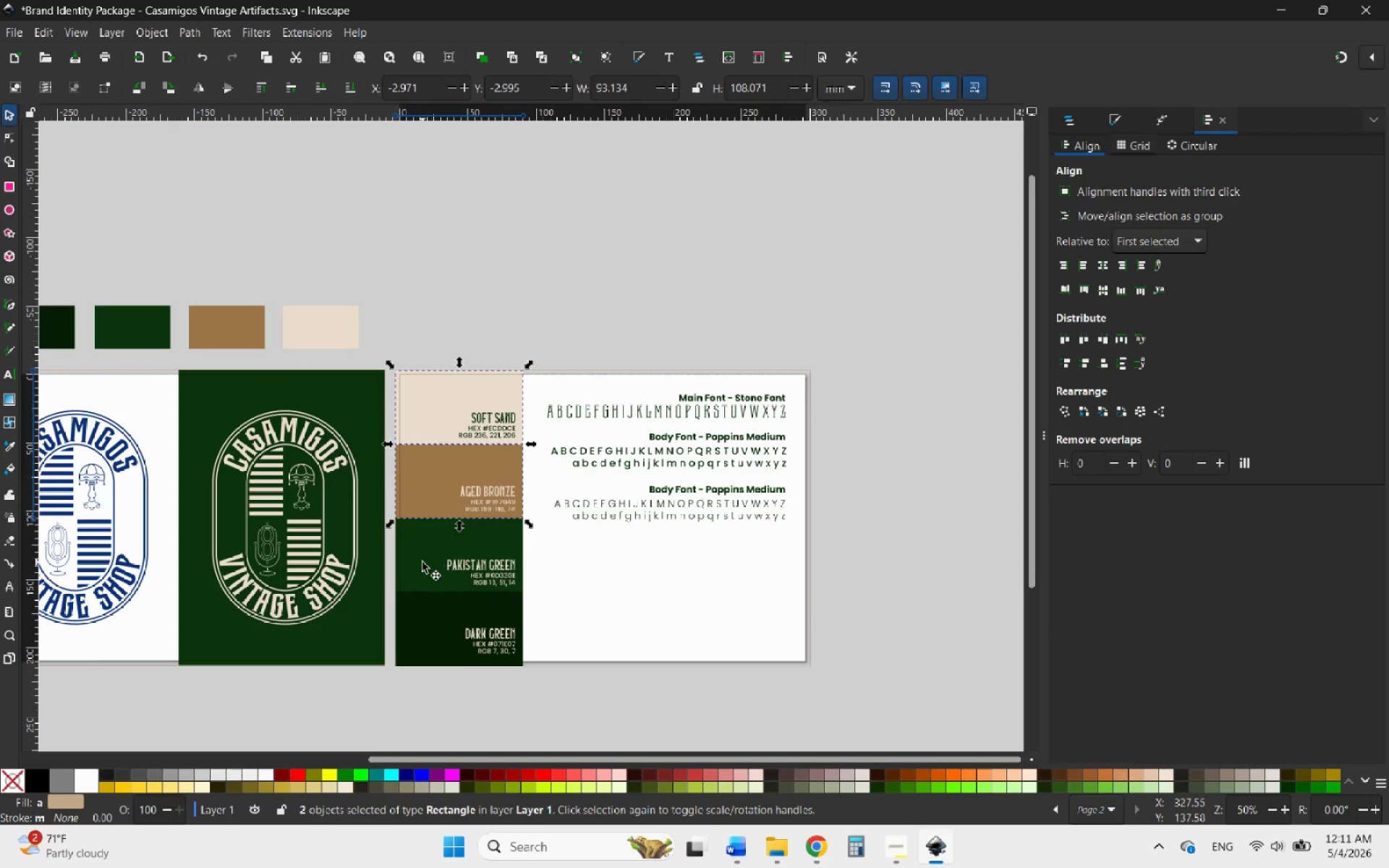 
left_click([422, 562])
 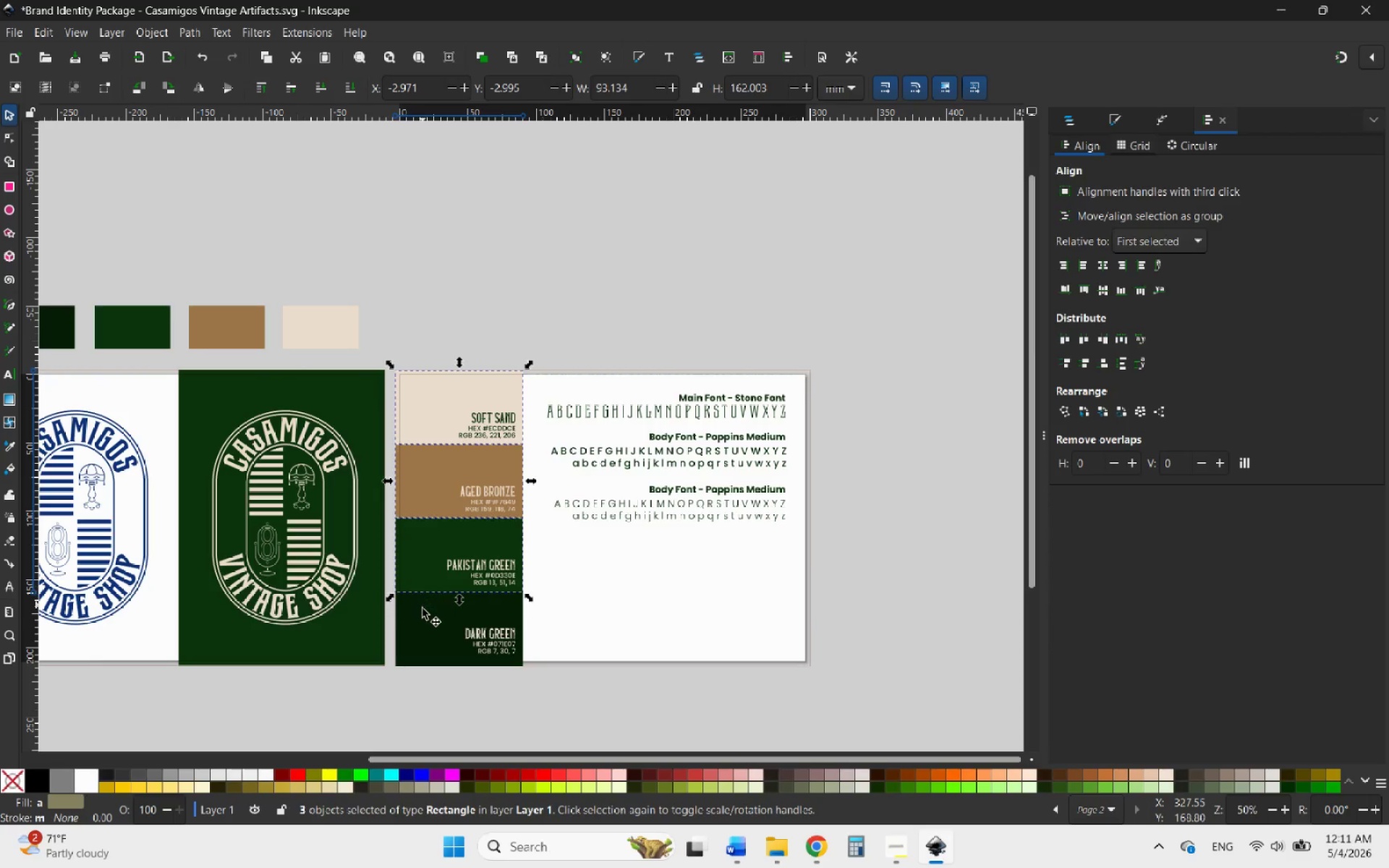 
left_click([422, 610])
 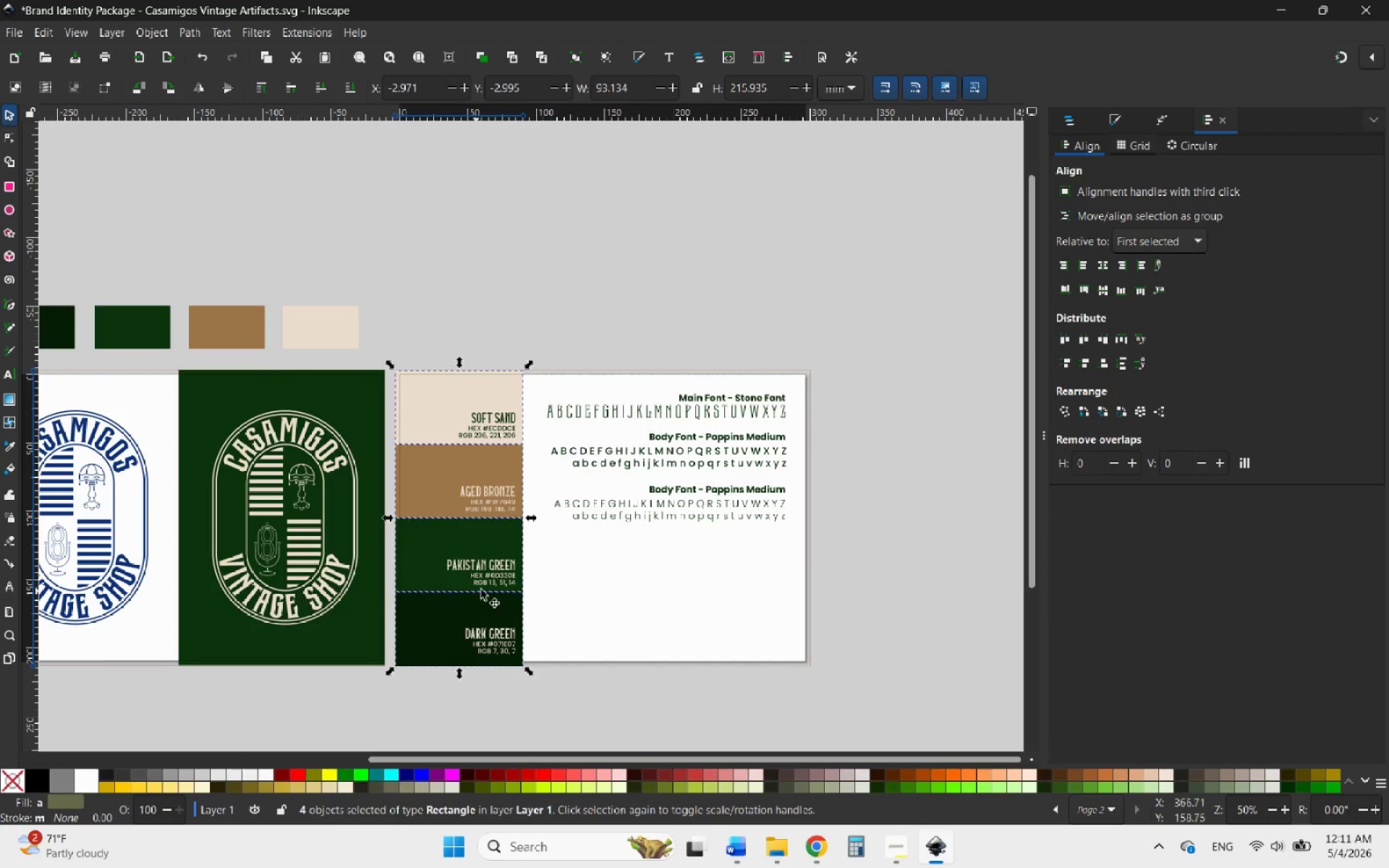 
hold_key(key=ControlLeft, duration=1.19)
scroll: coordinate [553, 527], scroll_direction: up, amount: 3.0
 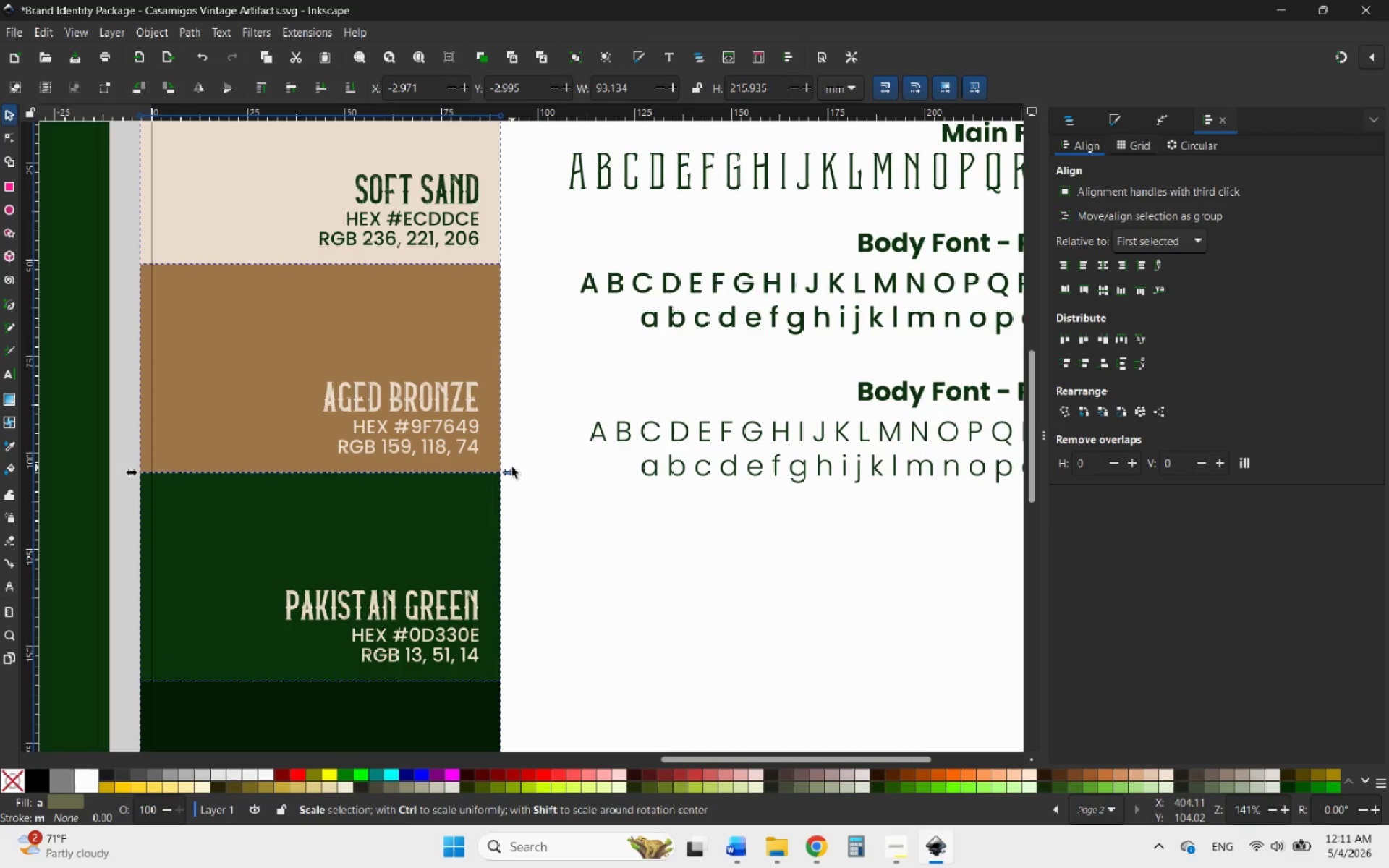 
left_click_drag(start_coordinate=[511, 467], to_coordinate=[548, 472])
 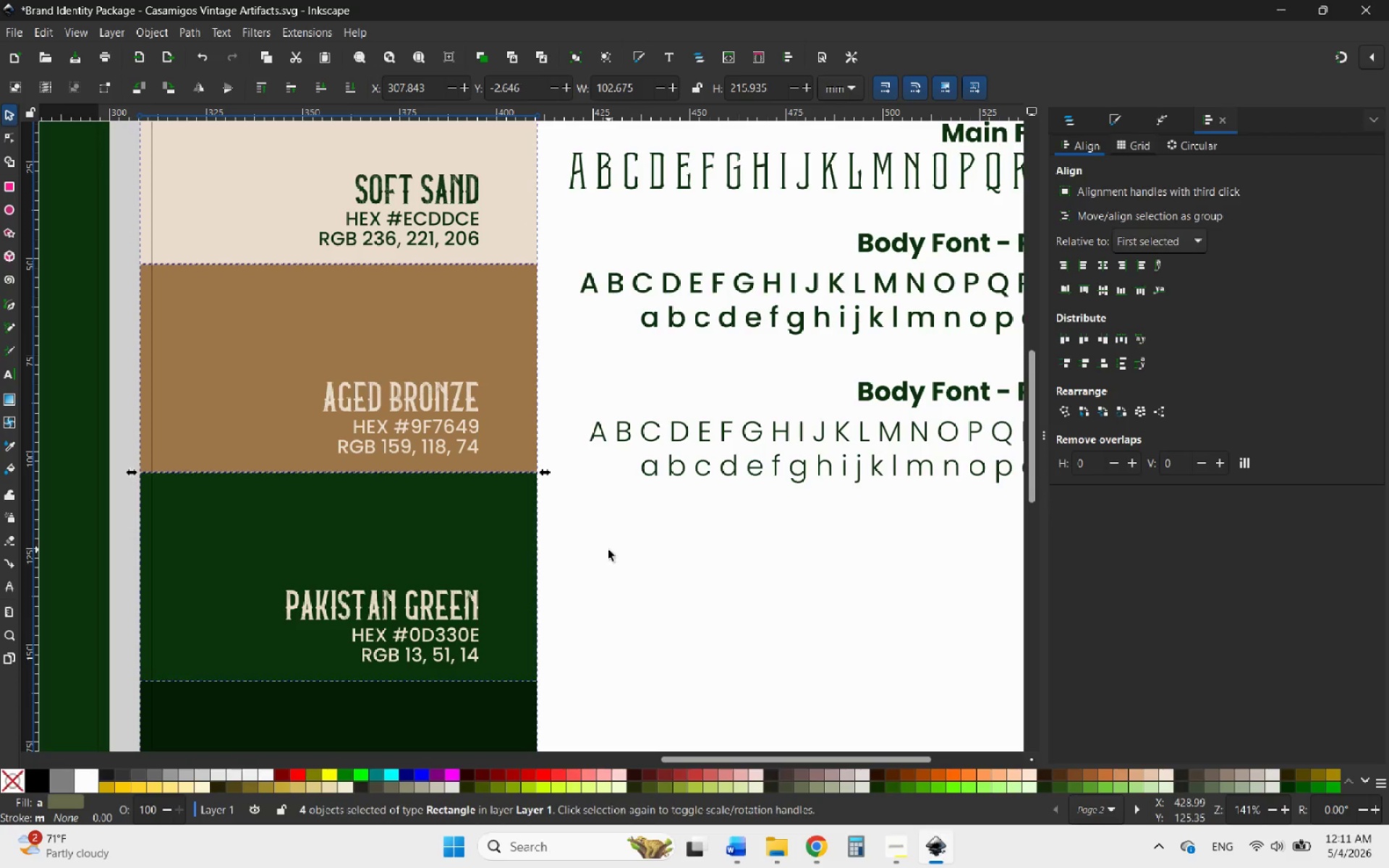 
left_click([608, 550])
 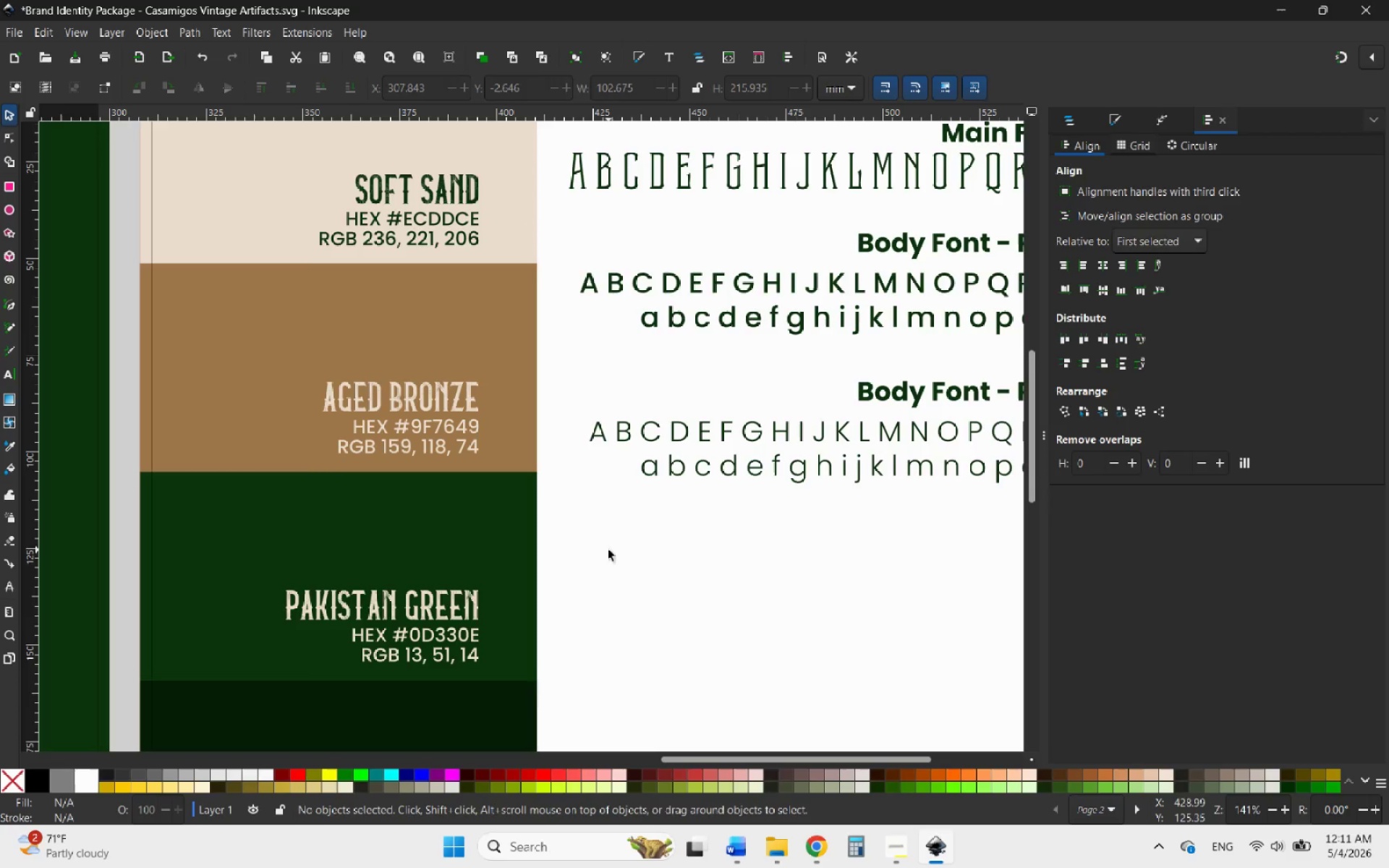 
hold_key(key=ControlLeft, duration=1.19)
scroll: coordinate [619, 456], scroll_direction: down, amount: 3.0
 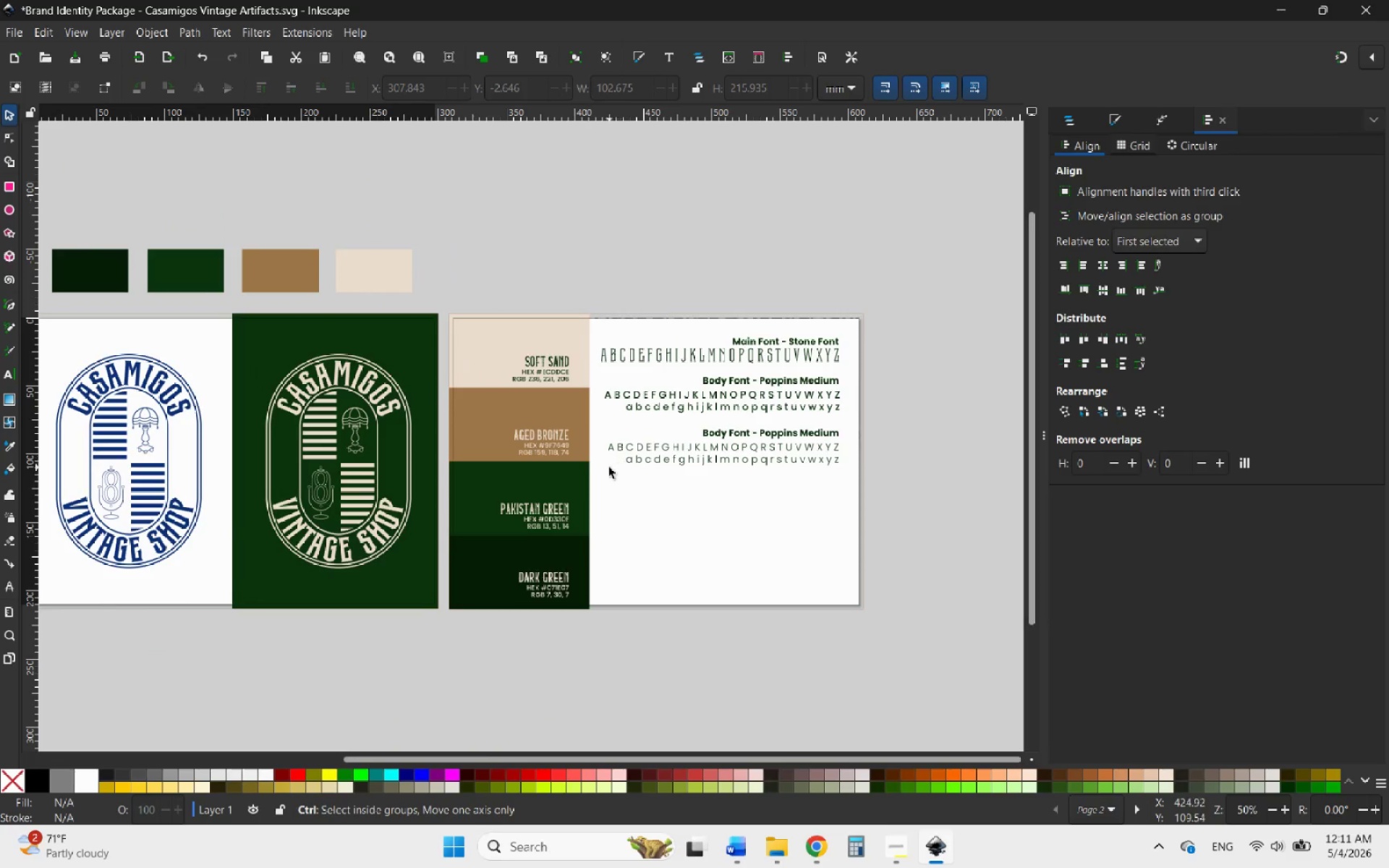 
scroll: coordinate [608, 468], scroll_direction: up, amount: 1.0
 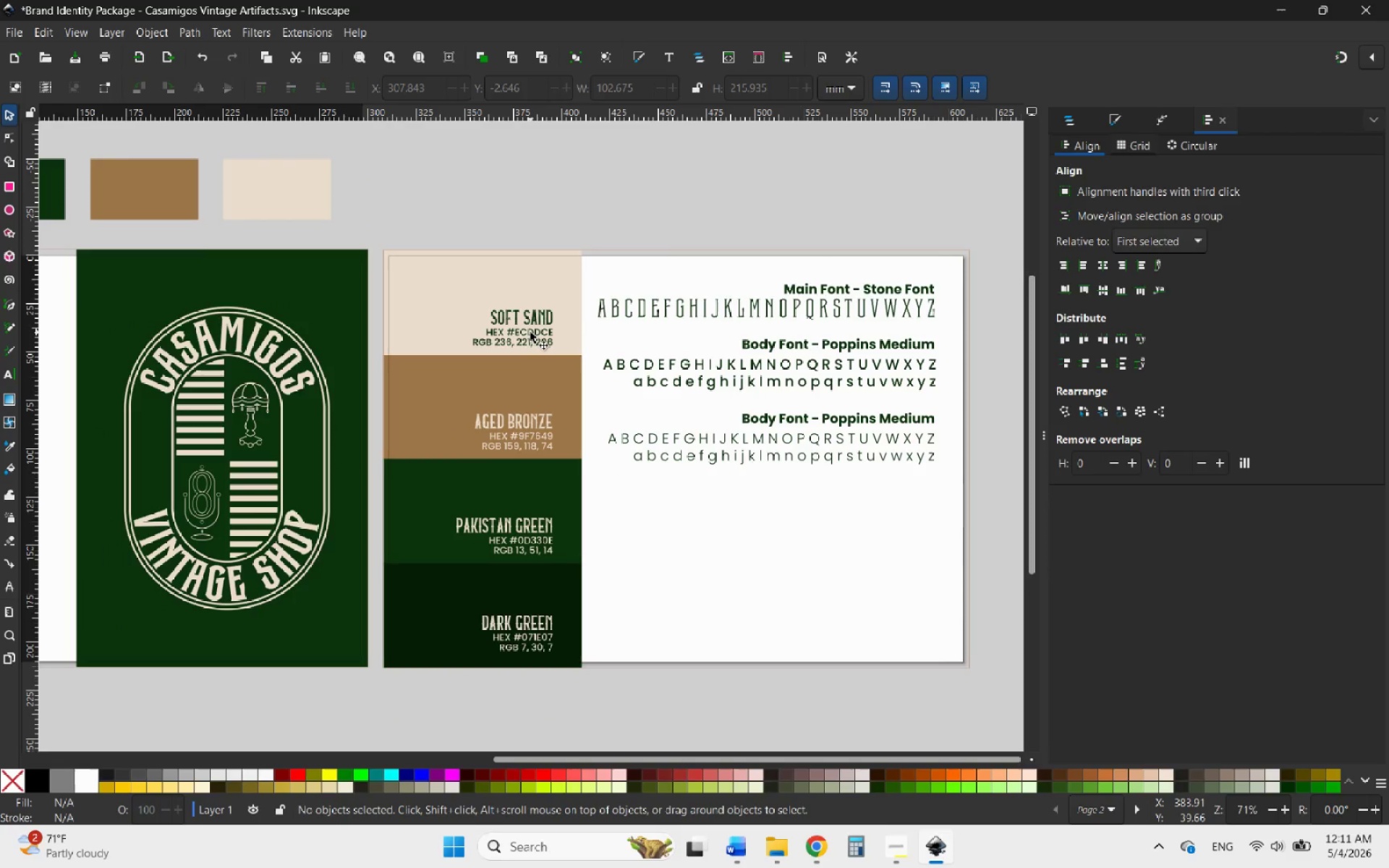 
left_click([530, 332])
 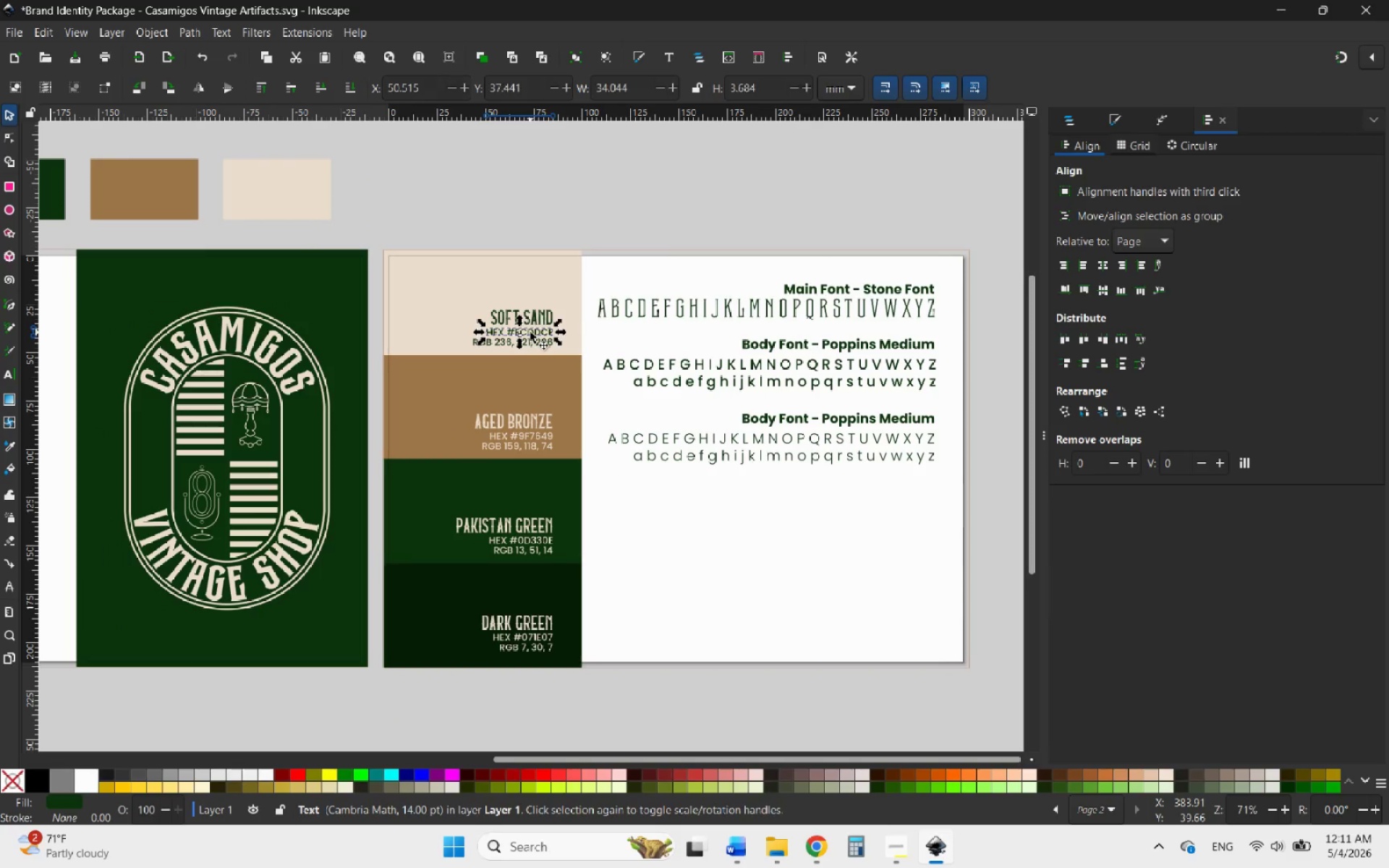 
hold_key(key=ShiftLeft, duration=14.17)
left_click([544, 342])
 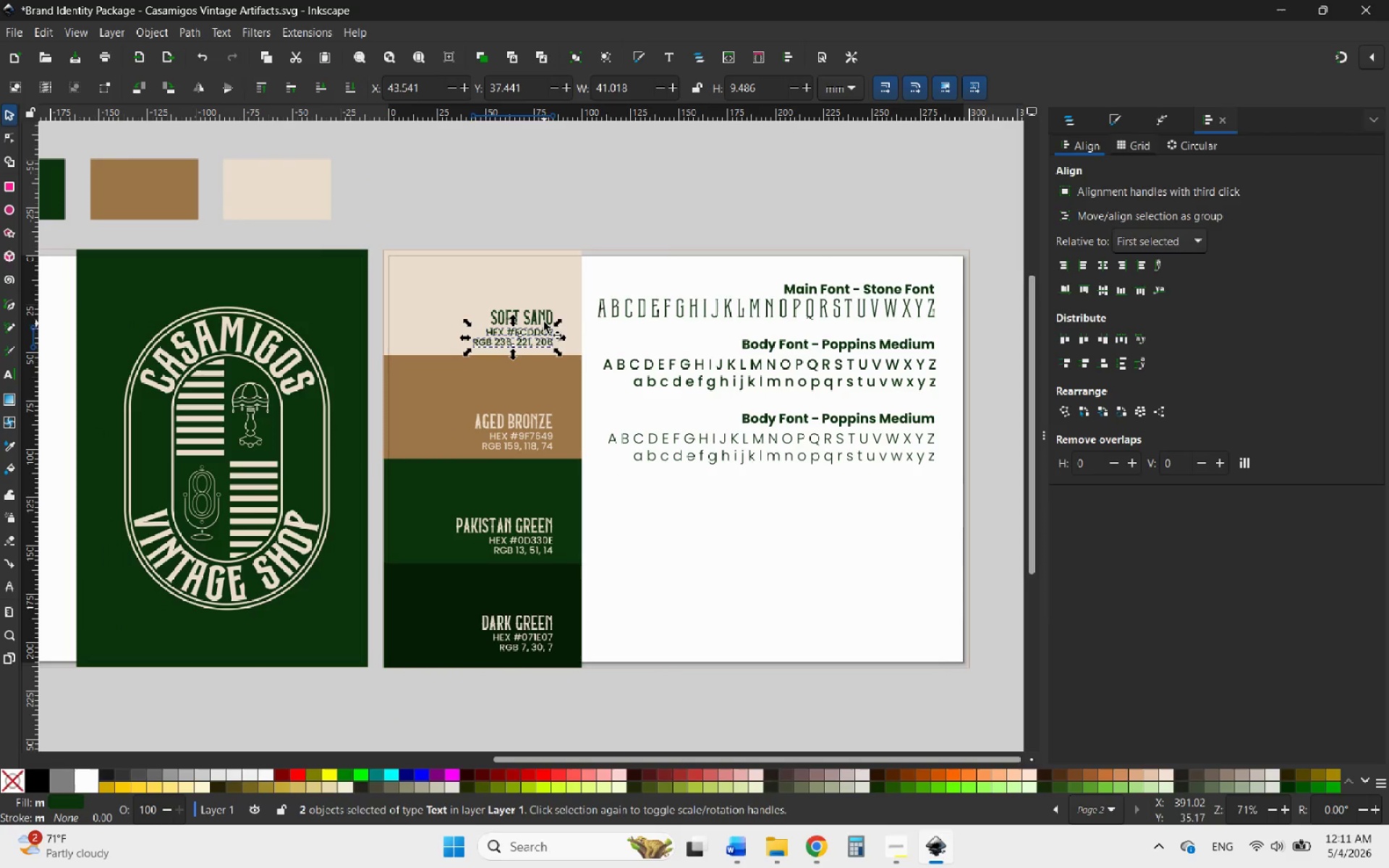 
left_click([544, 321])
 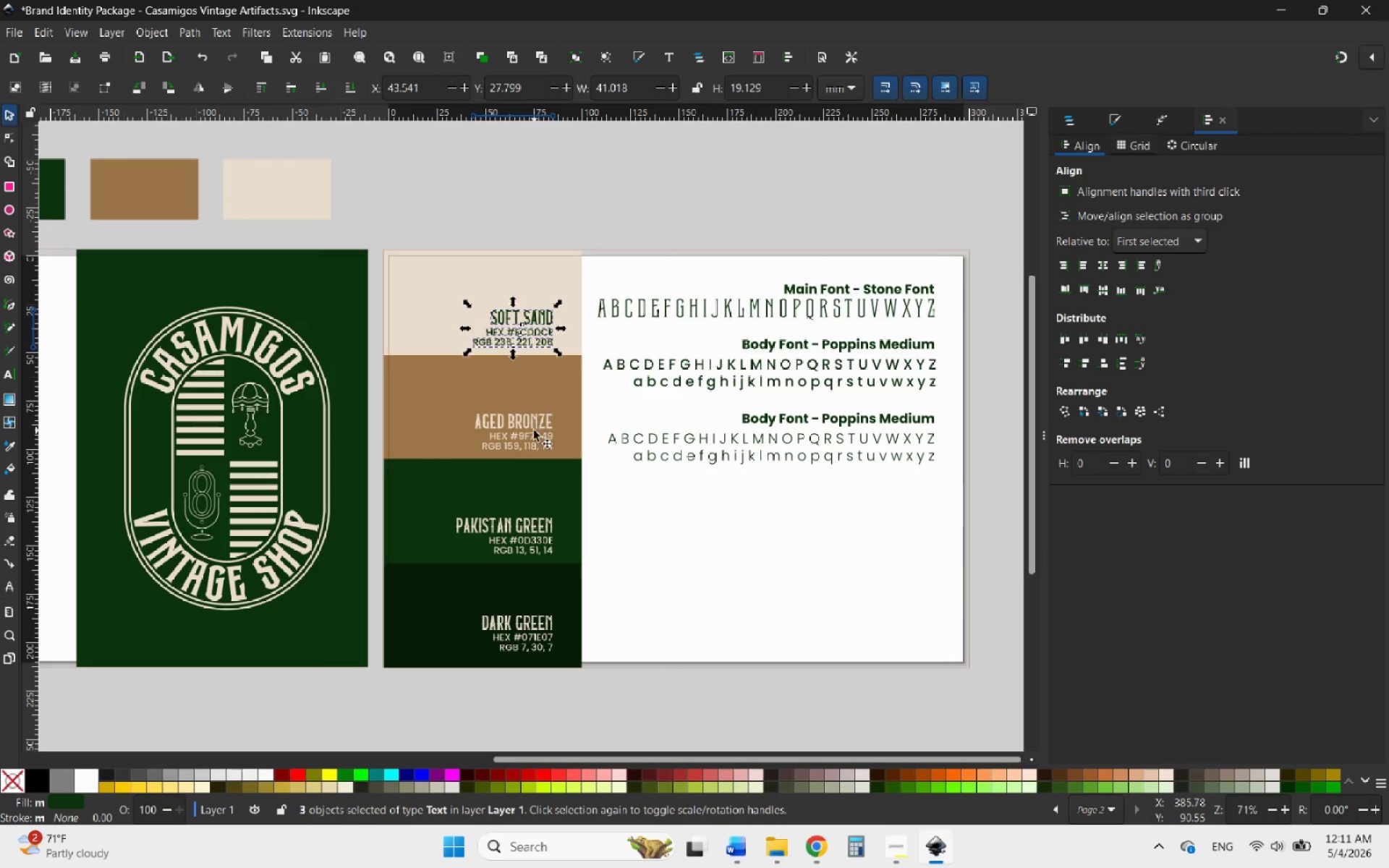 
left_click([534, 430])
 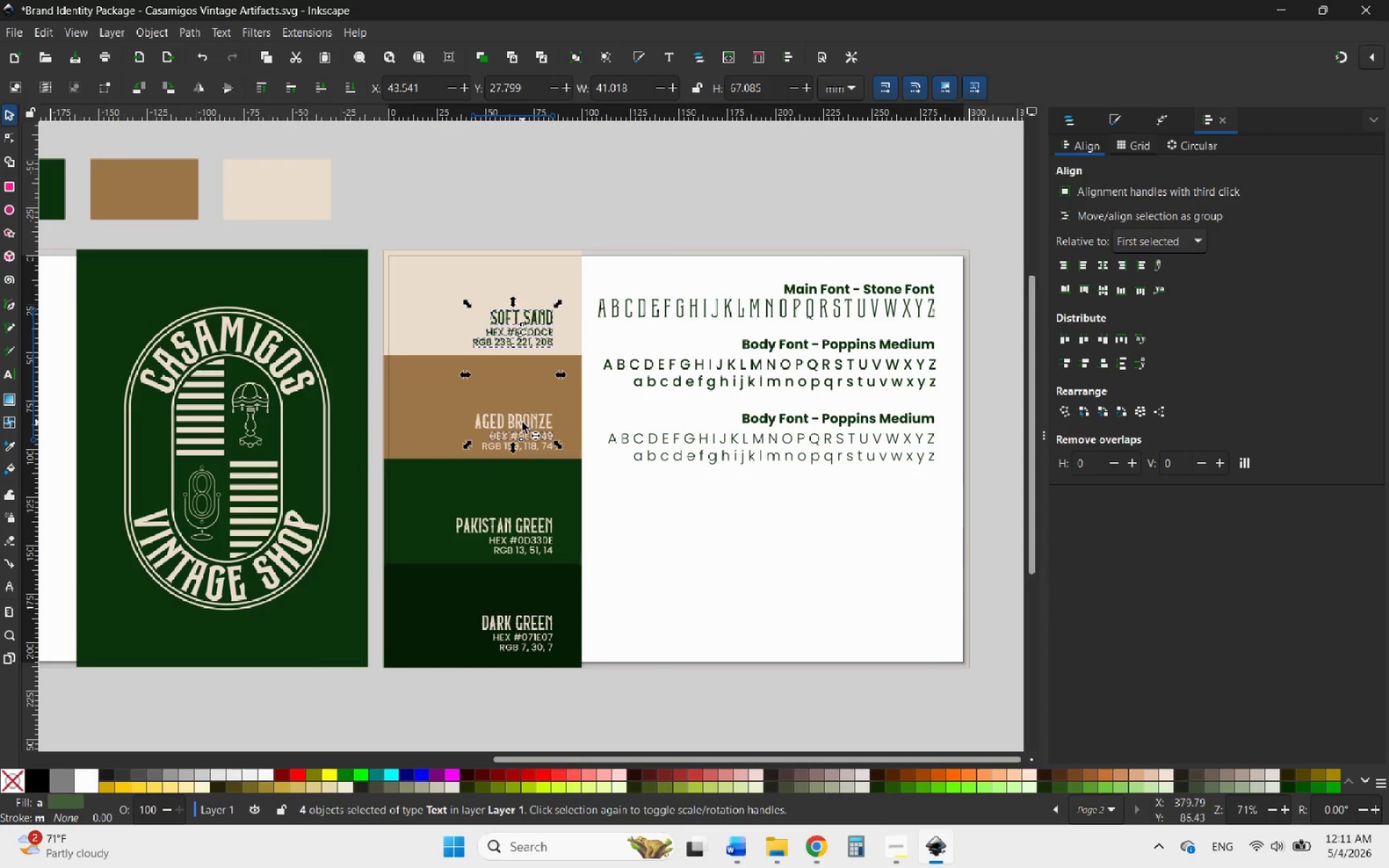 
left_click([522, 422])
 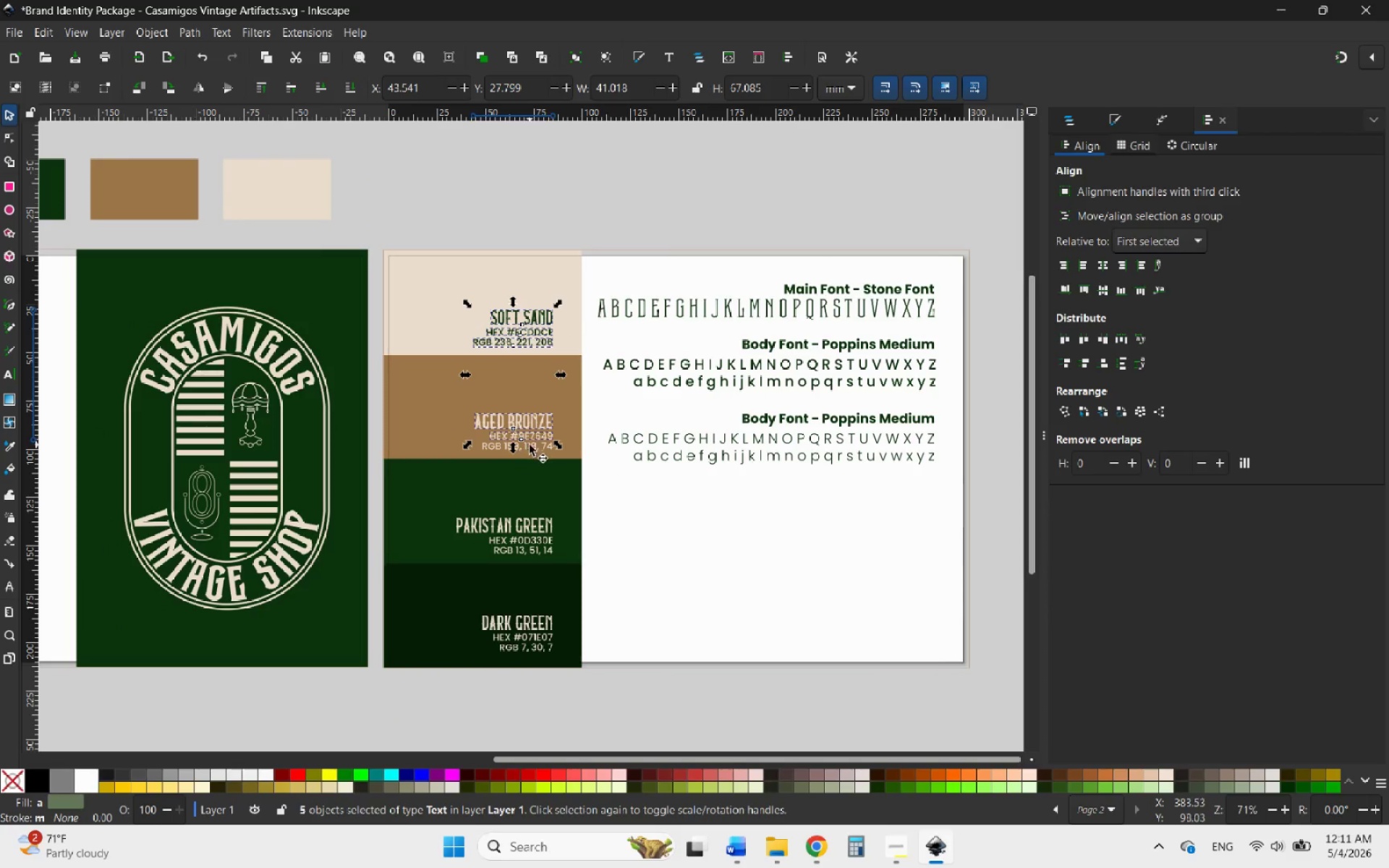 
left_click([535, 446])
 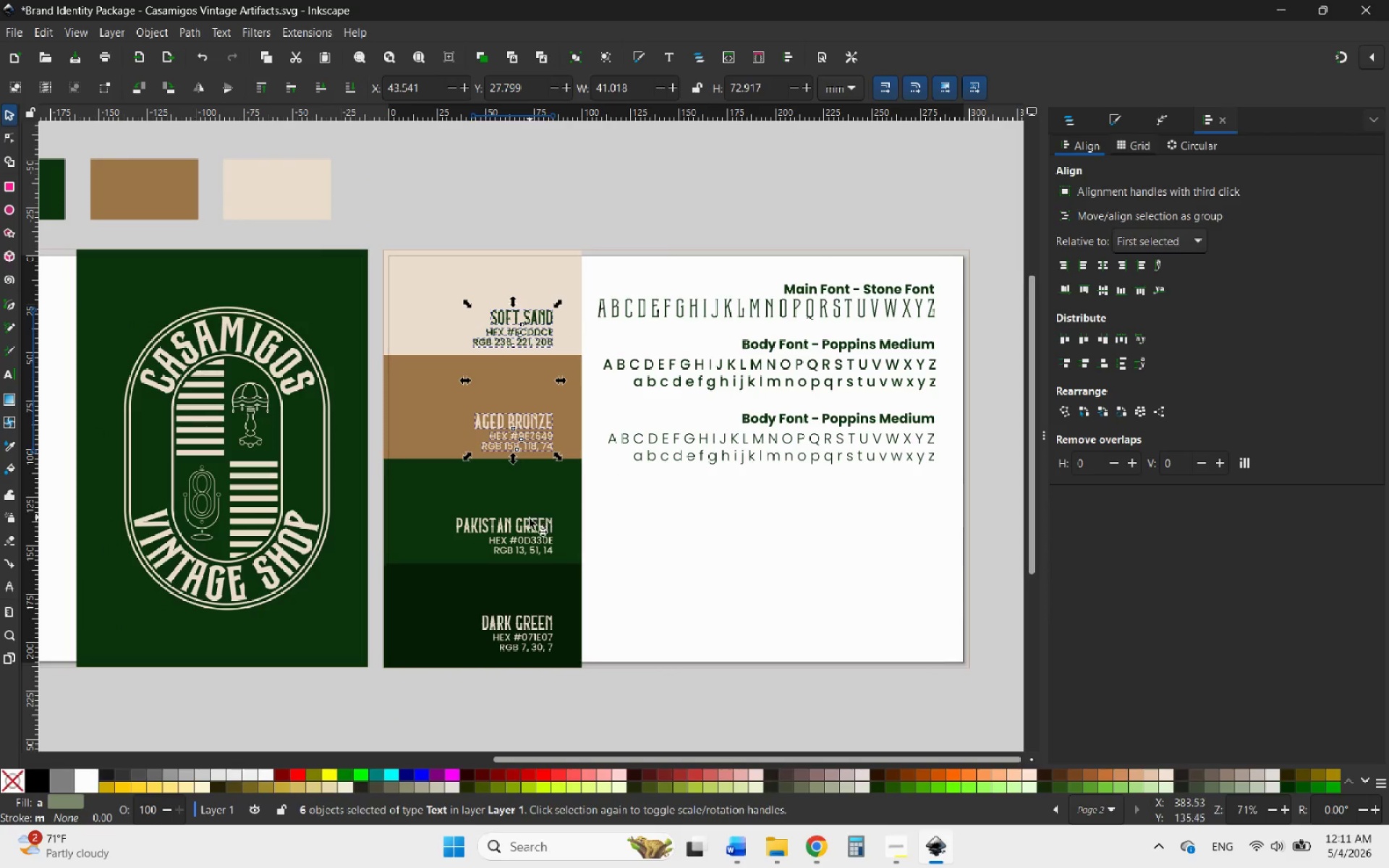 
left_click([527, 522])
 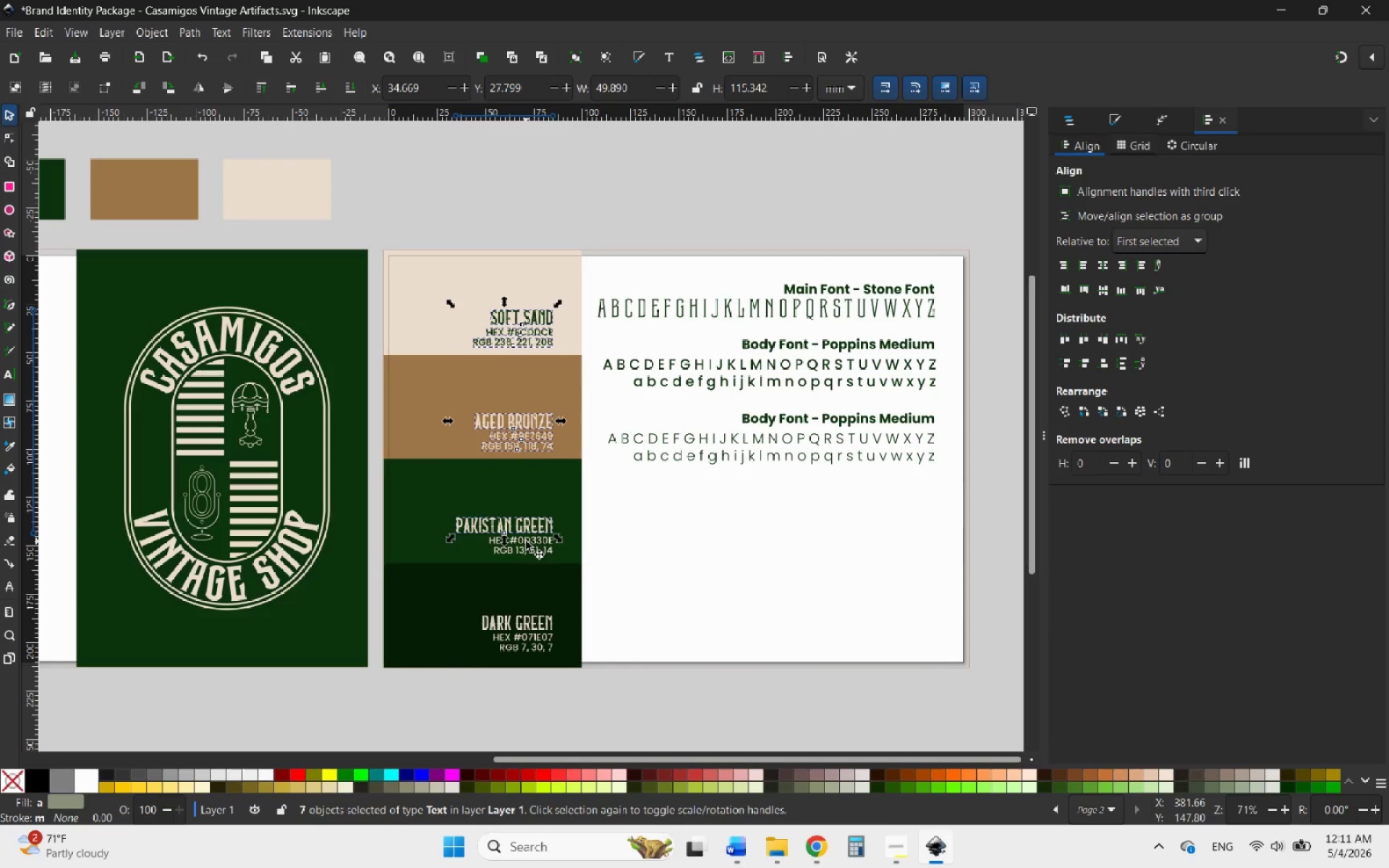 
left_click([526, 541])
 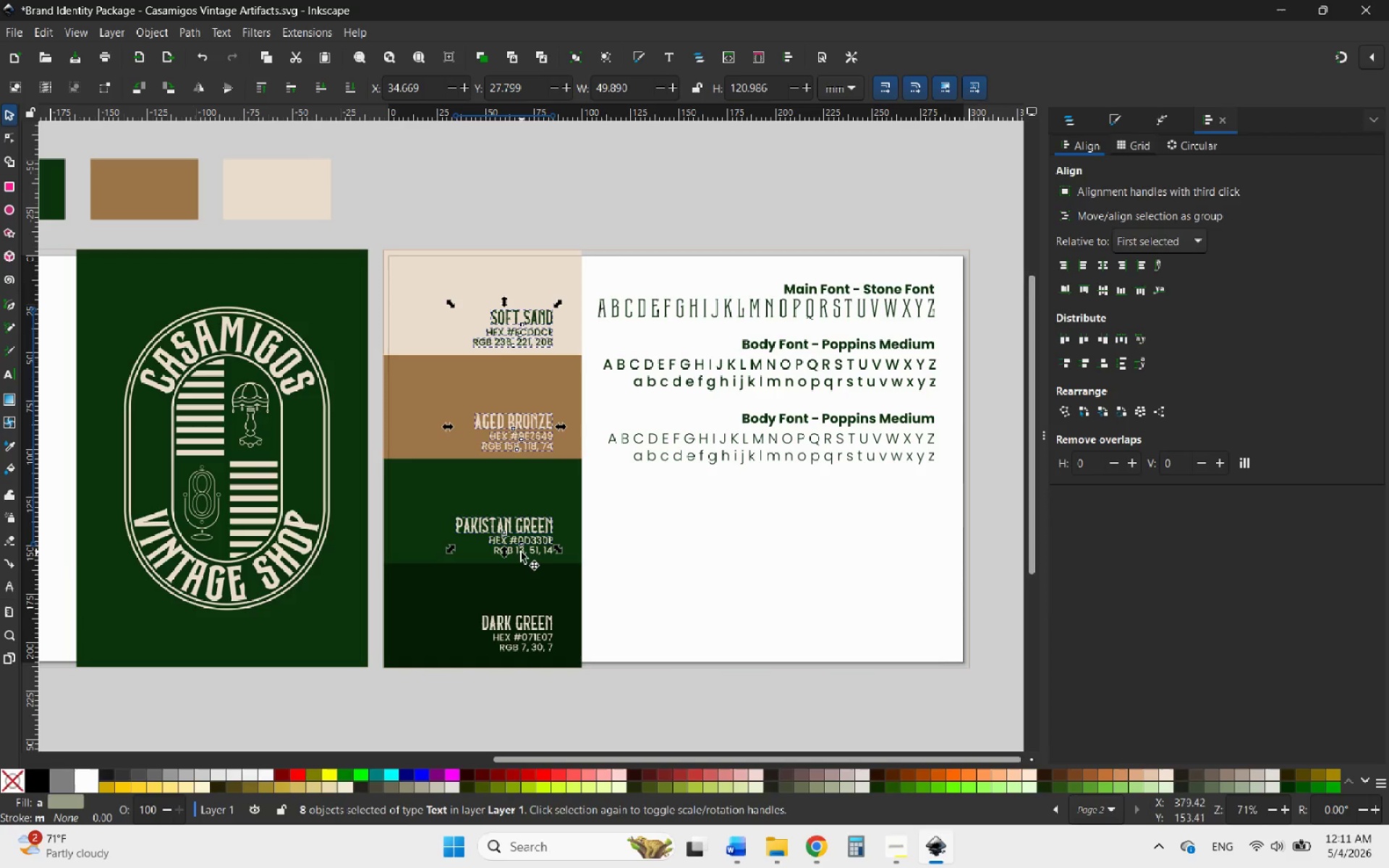 
left_click([519, 553])
 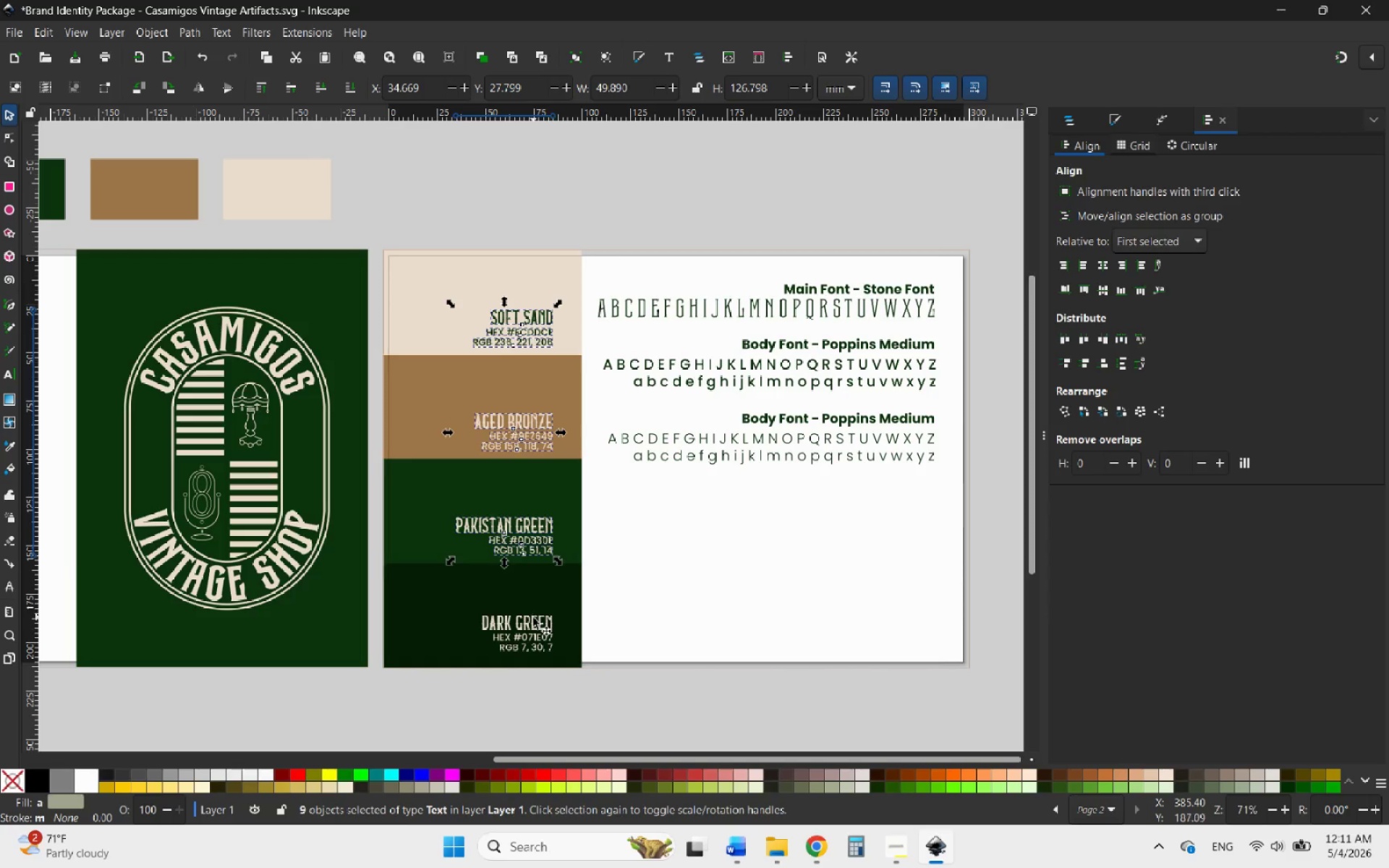 
left_click([532, 618])
 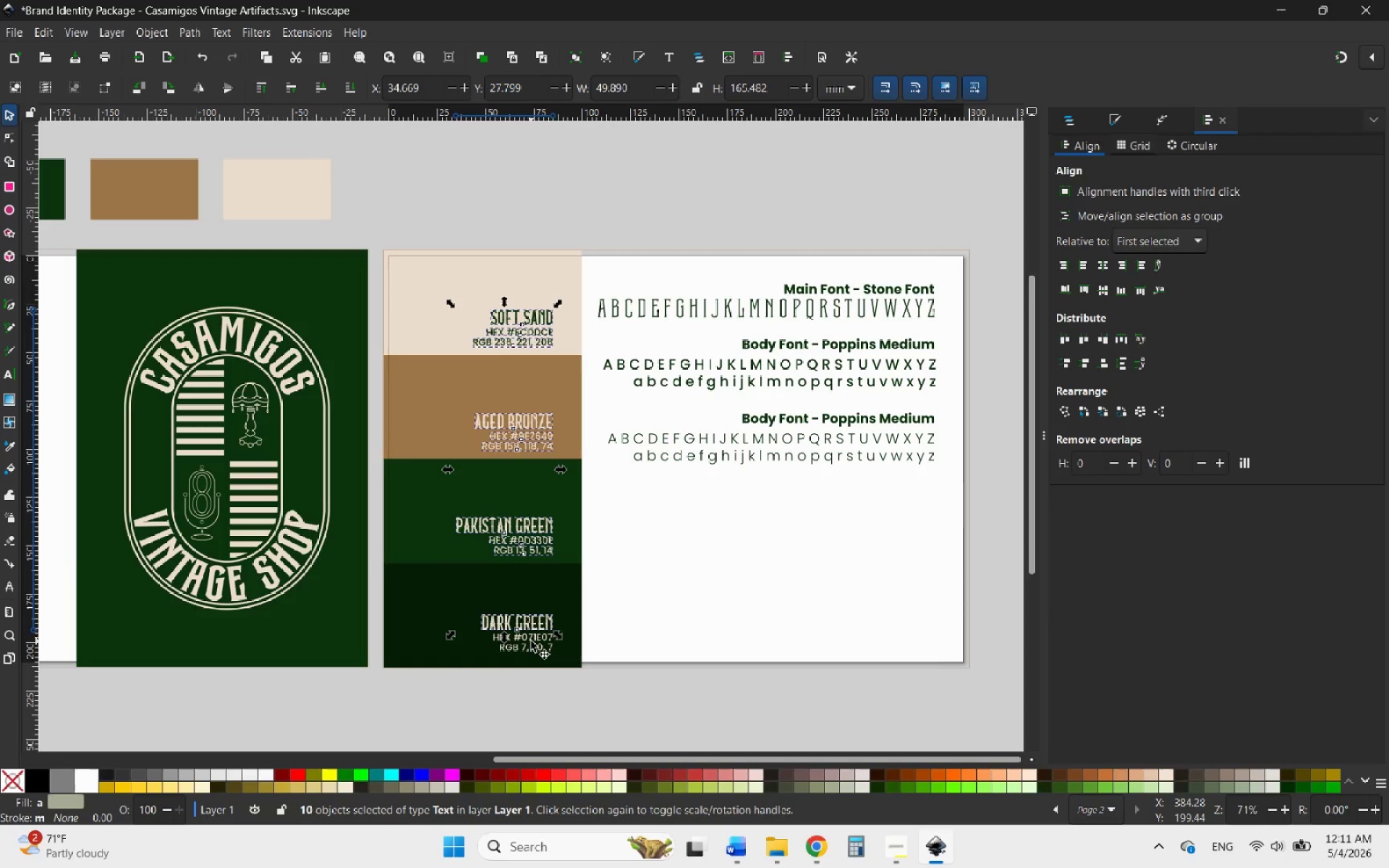 
left_click([531, 641])
 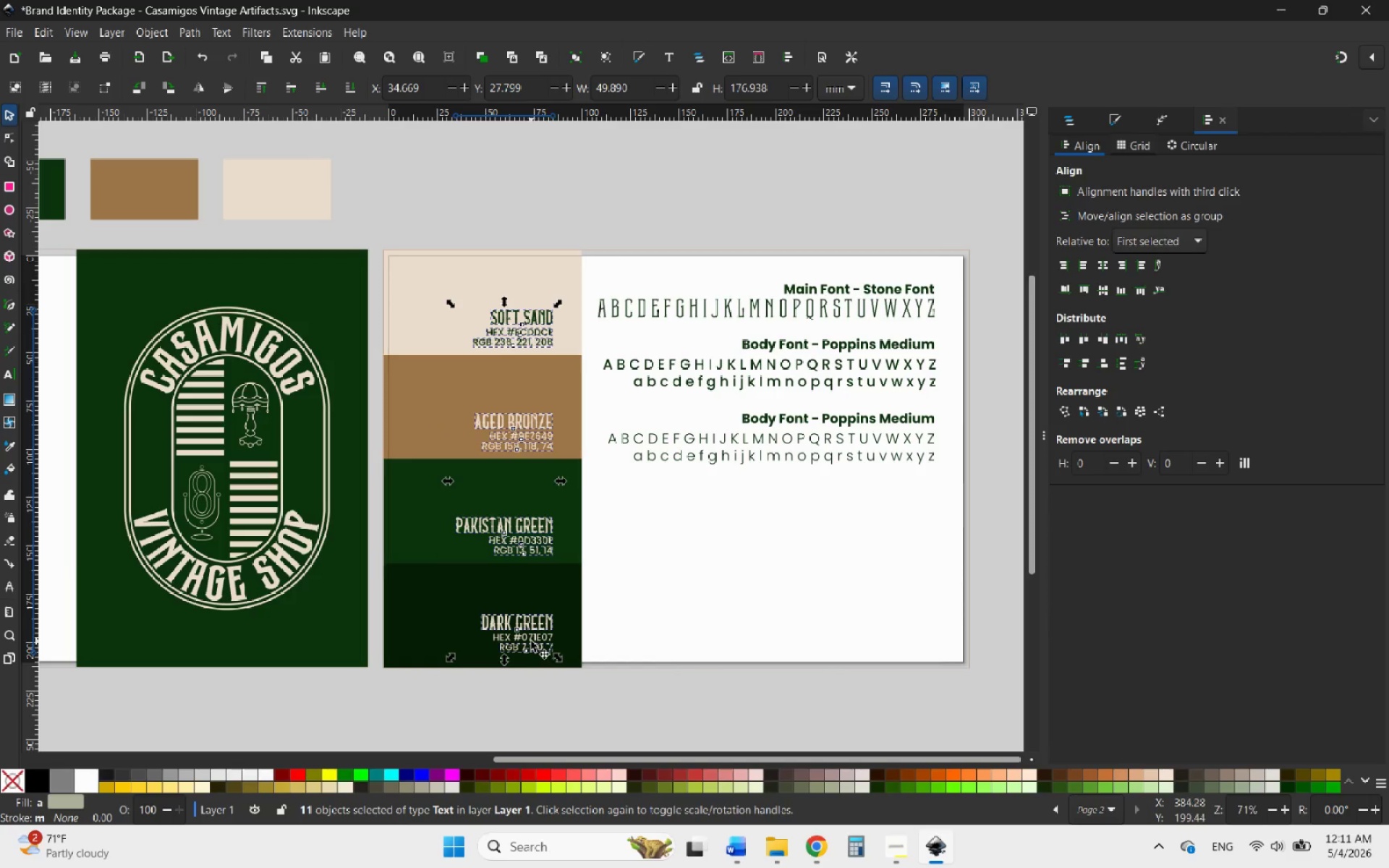 
left_click([530, 640])
 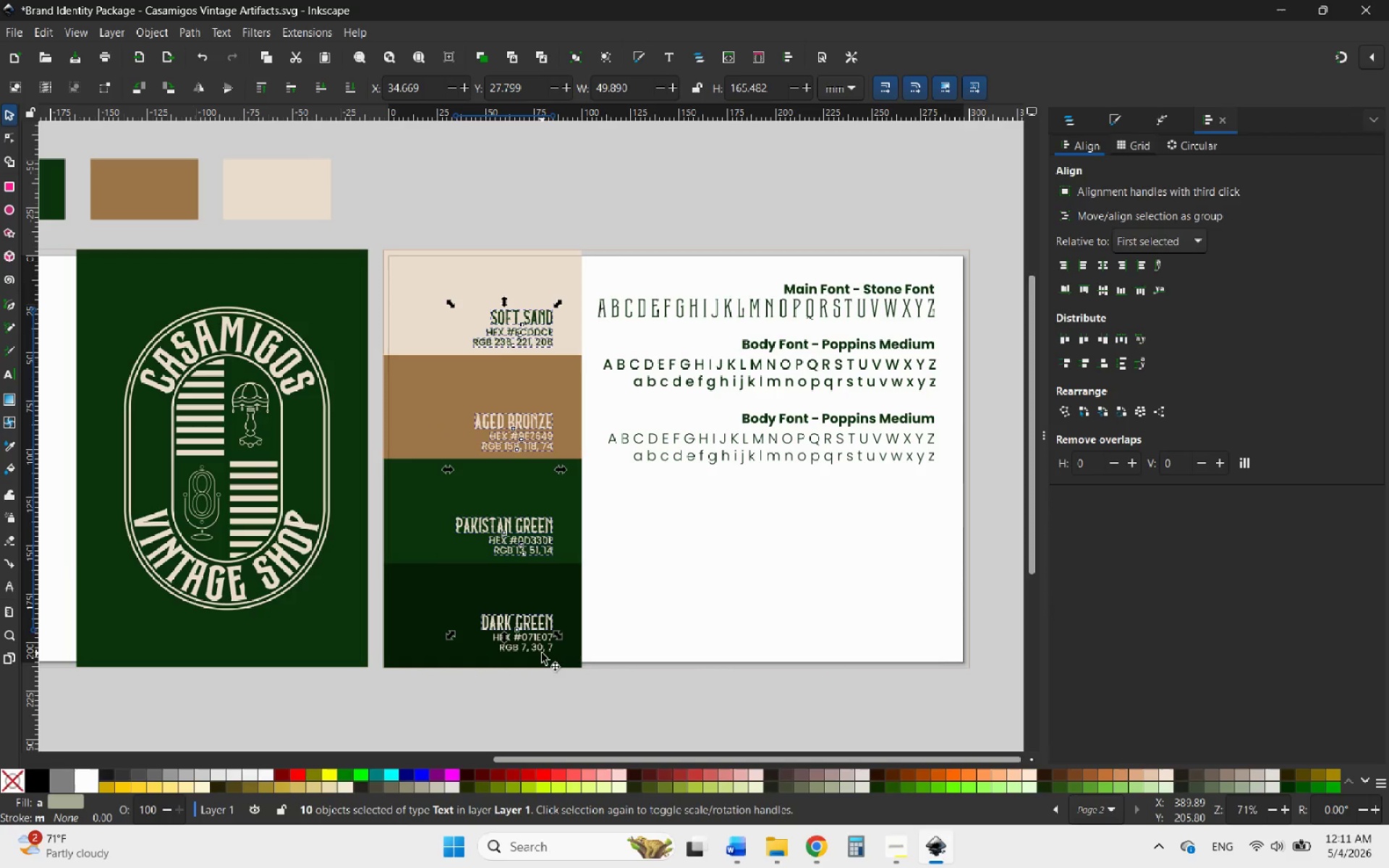 
hold_key(key=ControlLeft, duration=0.5)
scroll: coordinate [542, 653], scroll_direction: up, amount: 5.0
 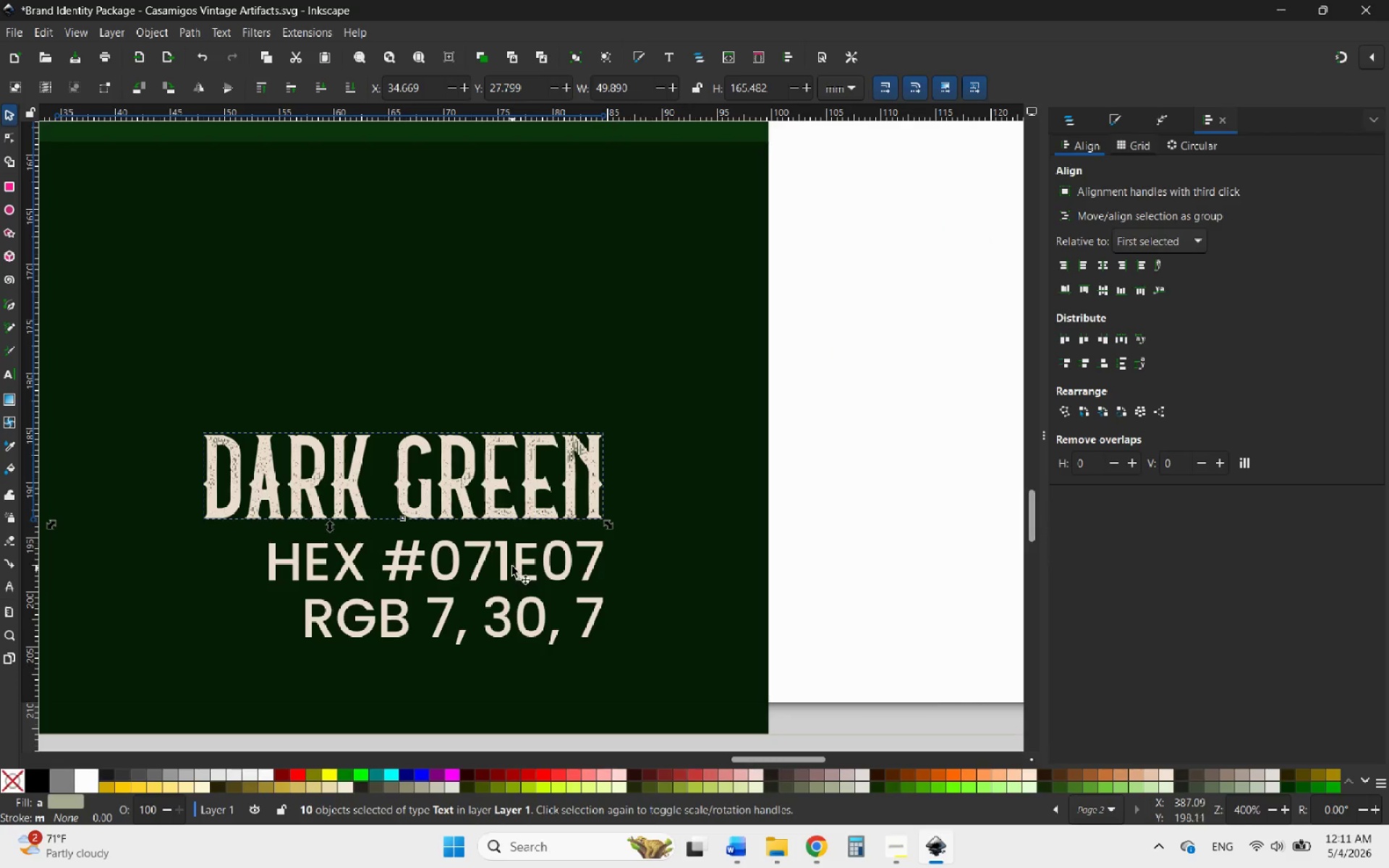 
hold_key(key=ShiftLeft, duration=3.58)
left_click([521, 553])
 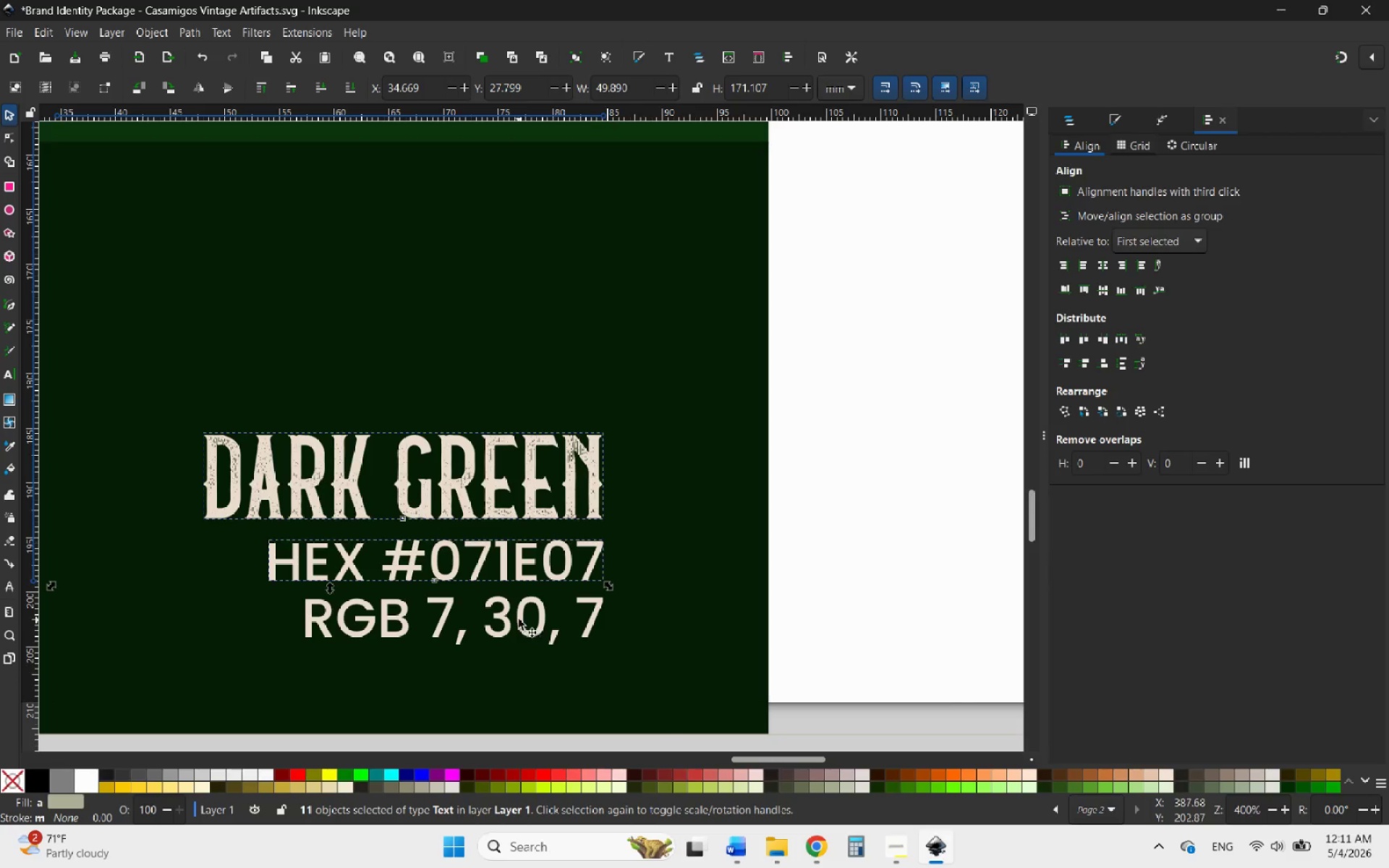 
left_click([519, 618])
 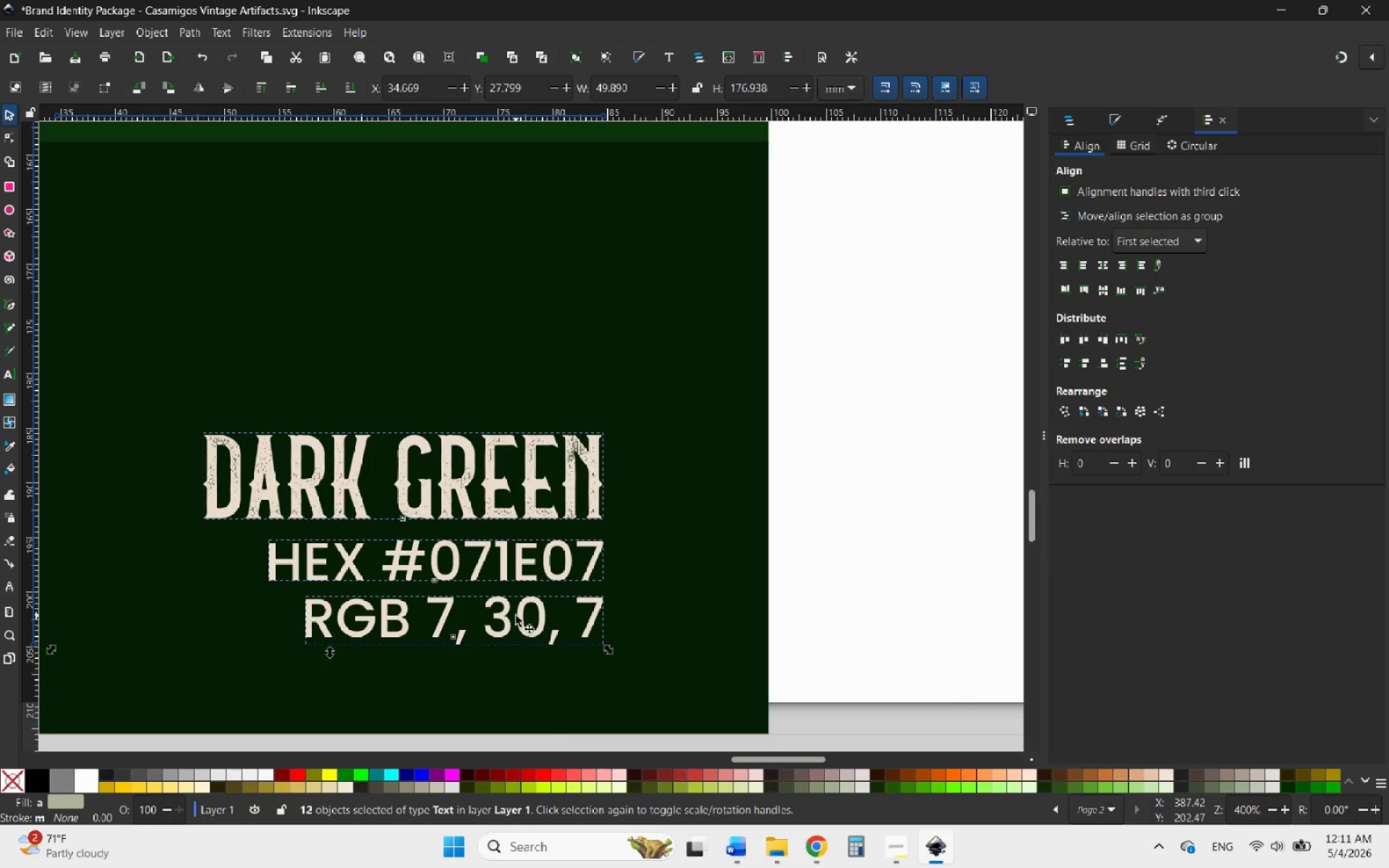 
left_click_drag(start_coordinate=[521, 616], to_coordinate=[603, 636])
 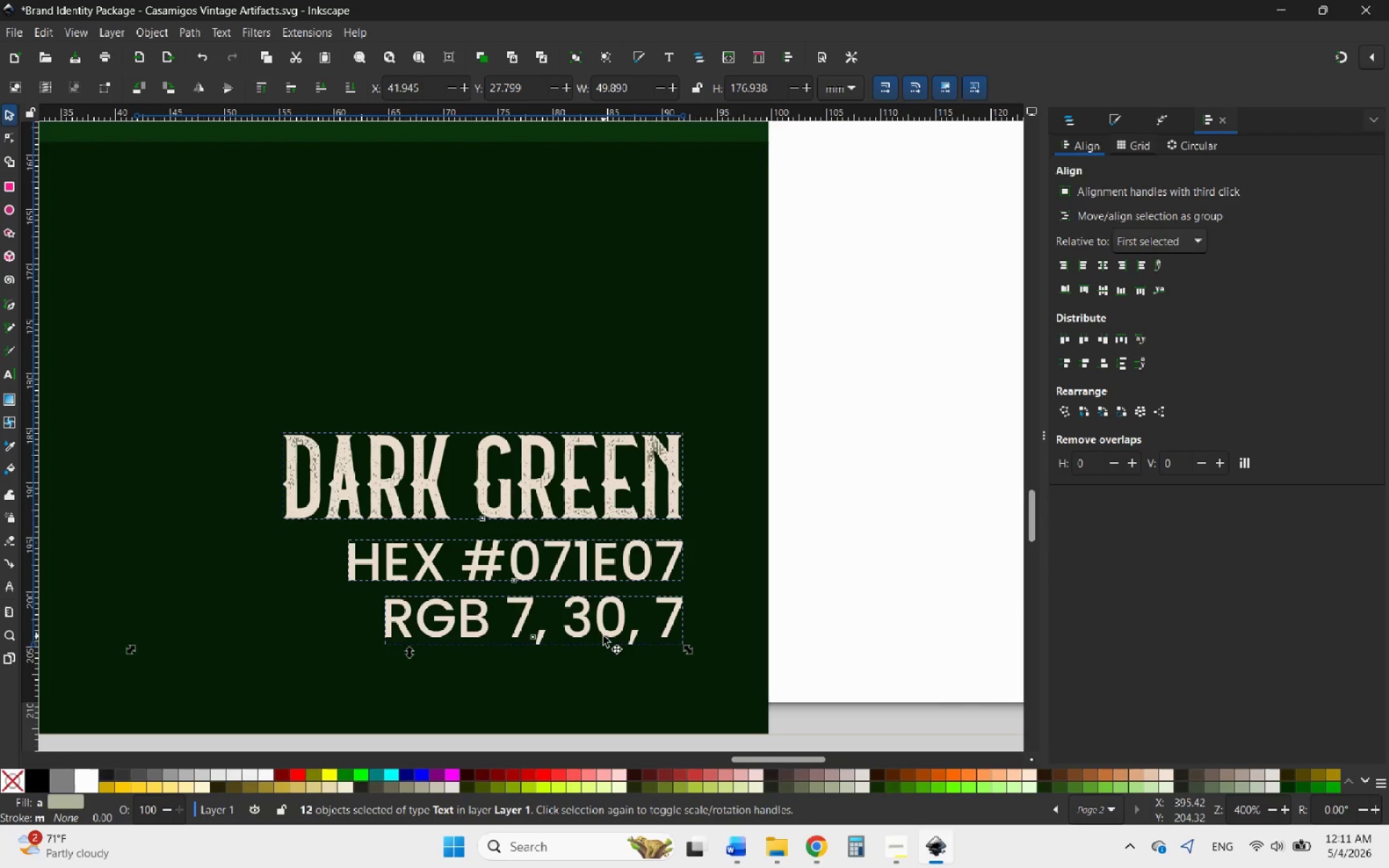 
hold_key(key=ShiftLeft, duration=1.08)
 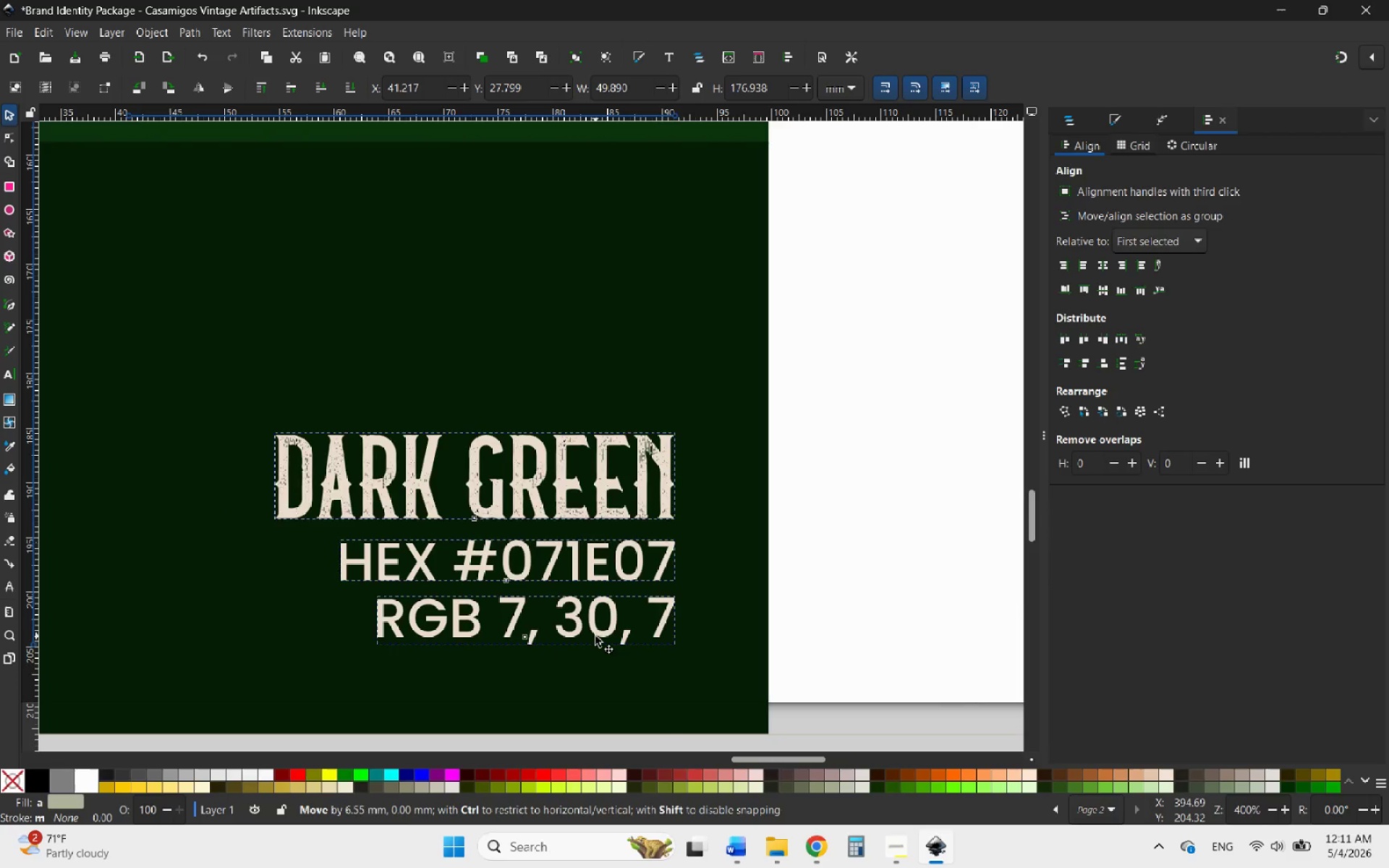 
hold_key(key=ControlLeft, duration=2.2)
 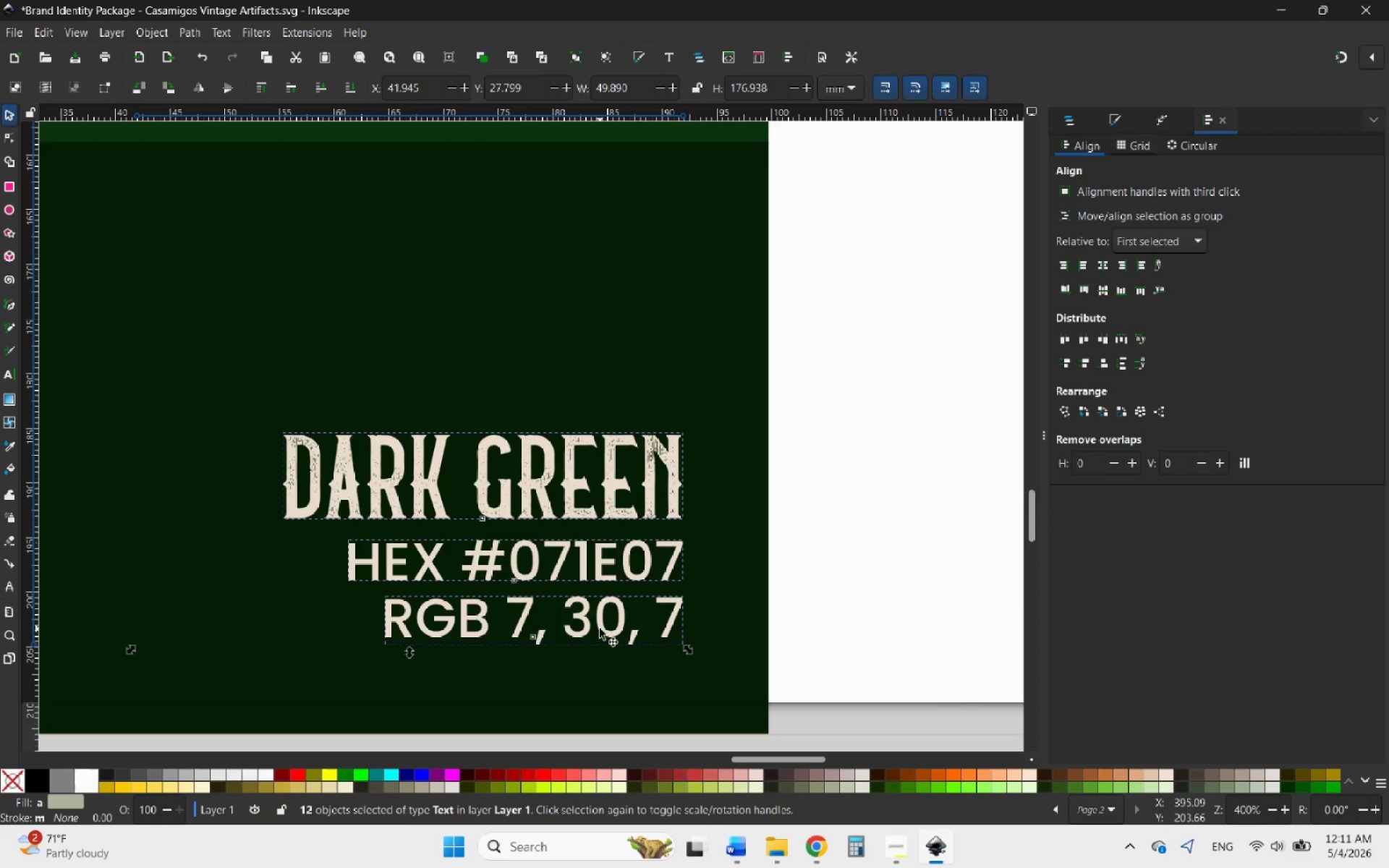 
left_click_drag(start_coordinate=[600, 629], to_coordinate=[616, 627])
 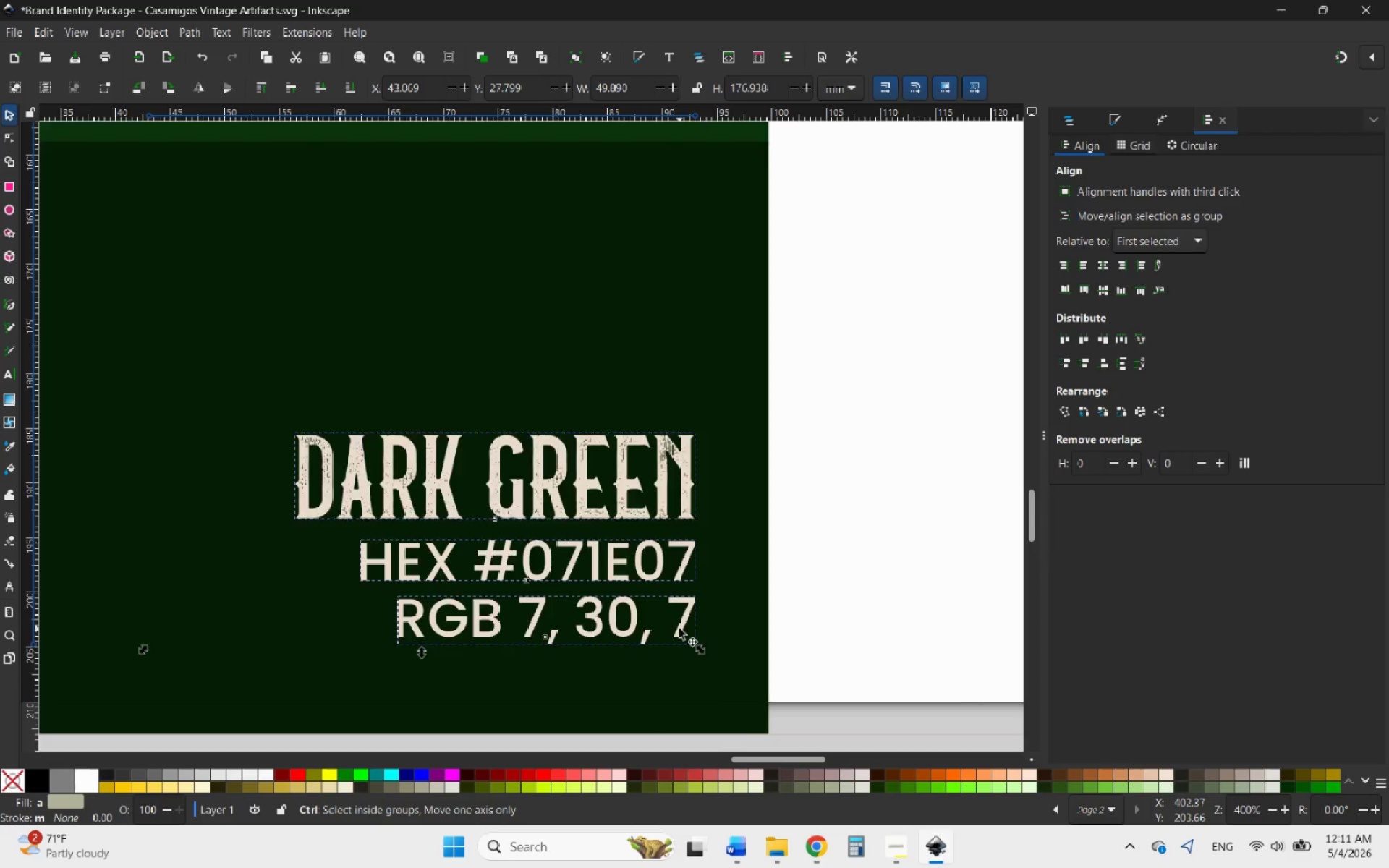 
hold_key(key=ControlLeft, duration=1.69)
 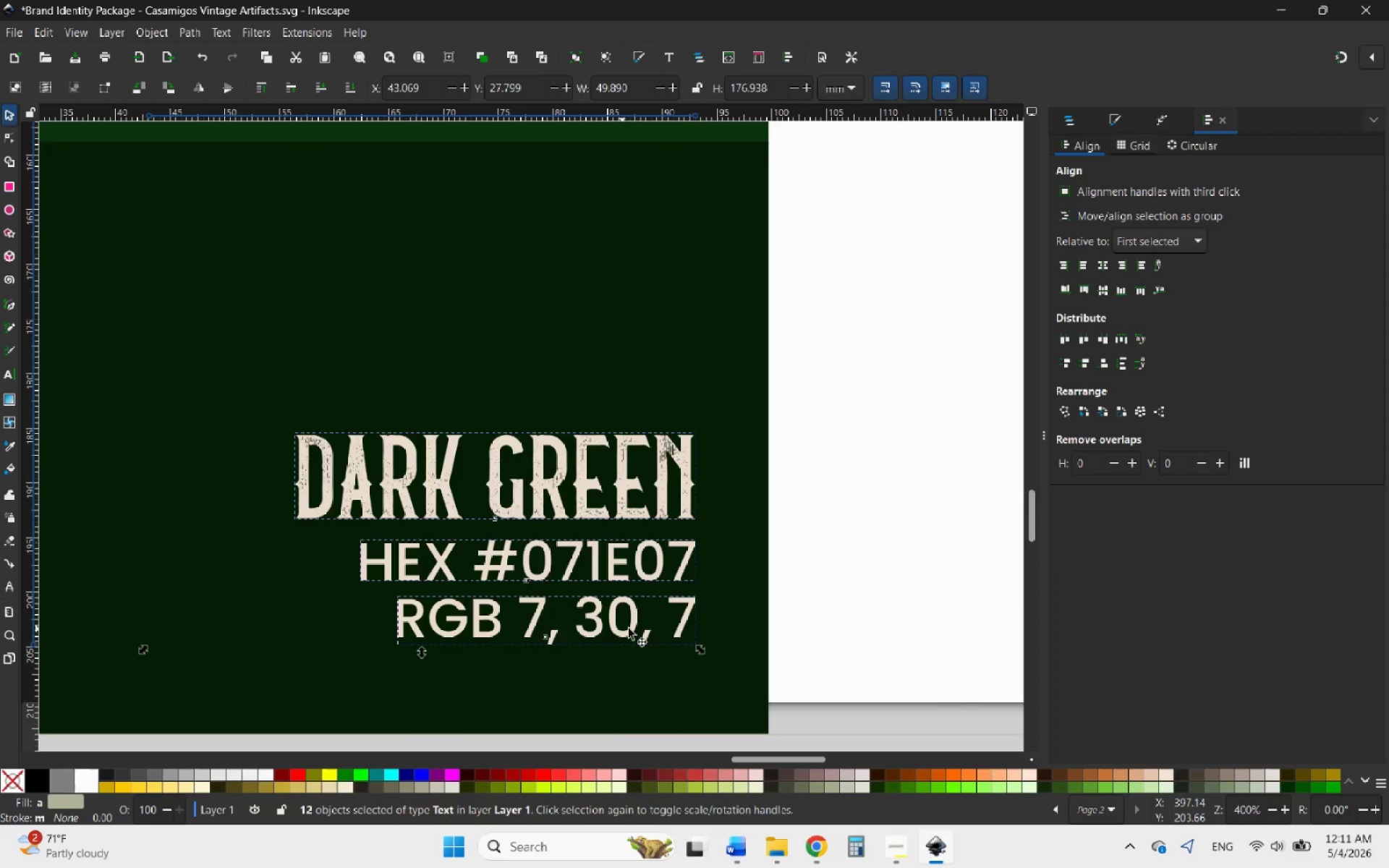 
hold_key(key=ControlLeft, duration=1.41)
scroll: coordinate [727, 590], scroll_direction: down, amount: 5.0
 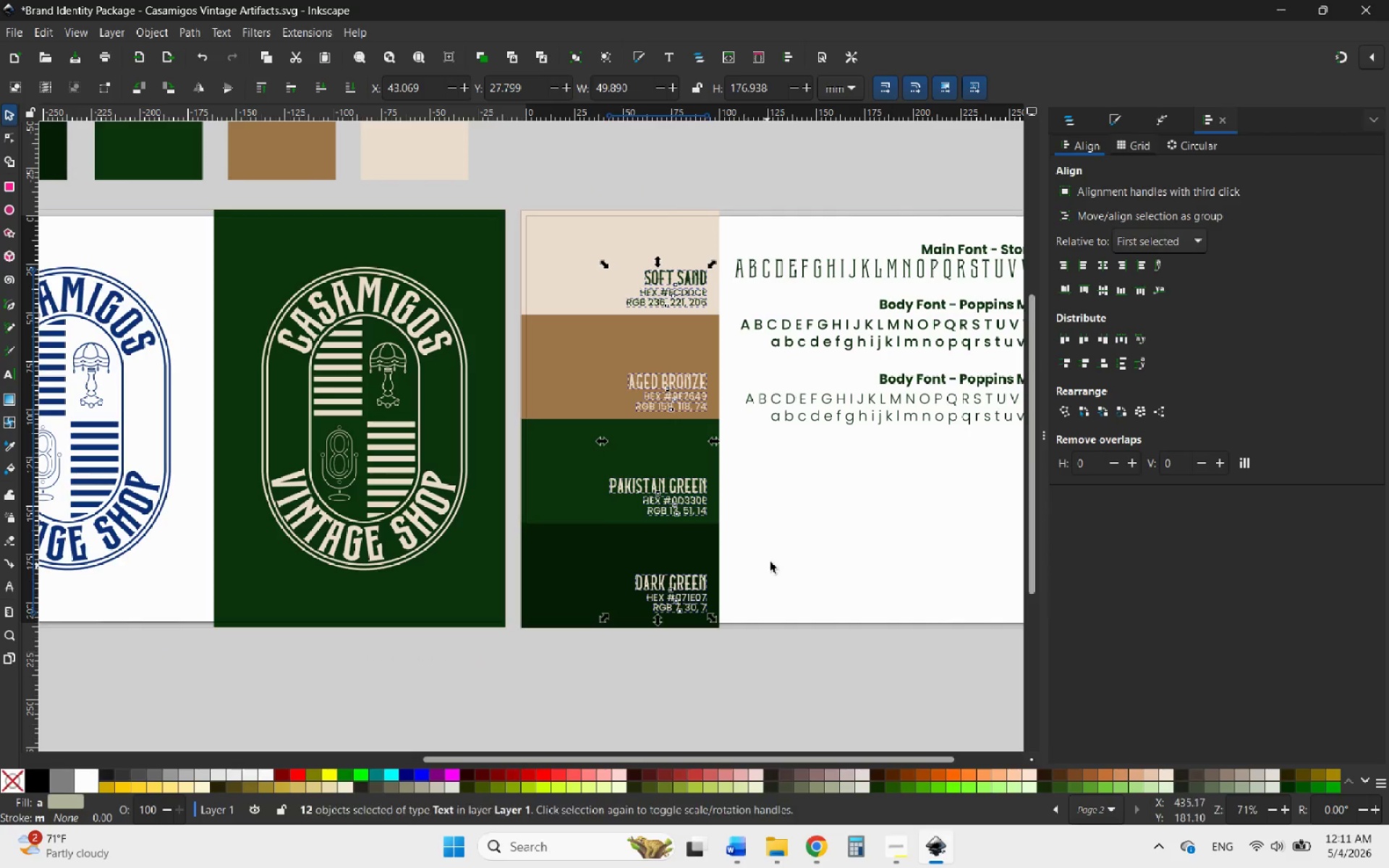 
left_click([770, 562])
 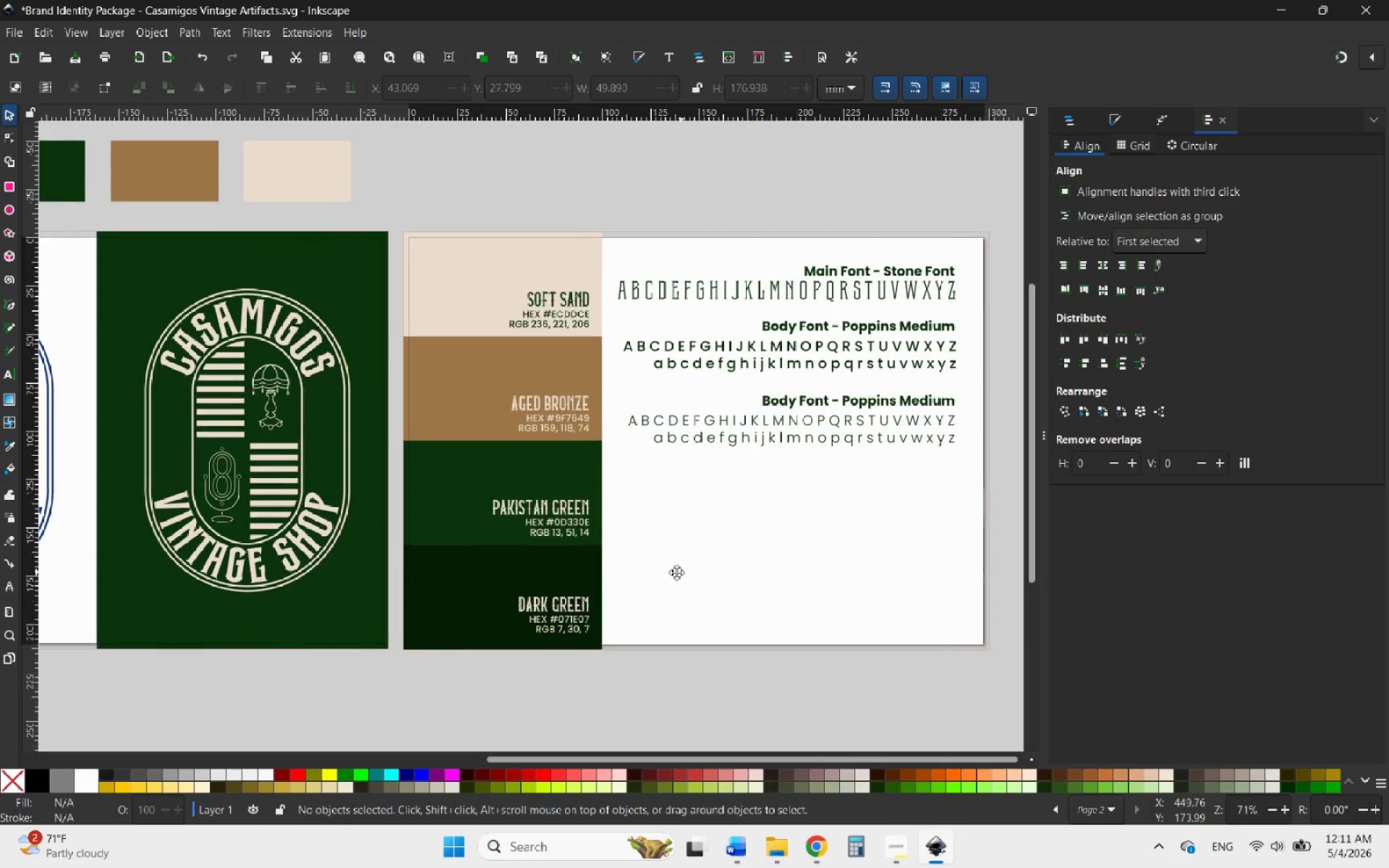 
hold_key(key=ControlLeft, duration=0.66)
scroll: coordinate [664, 571], scroll_direction: down, amount: 1.0
 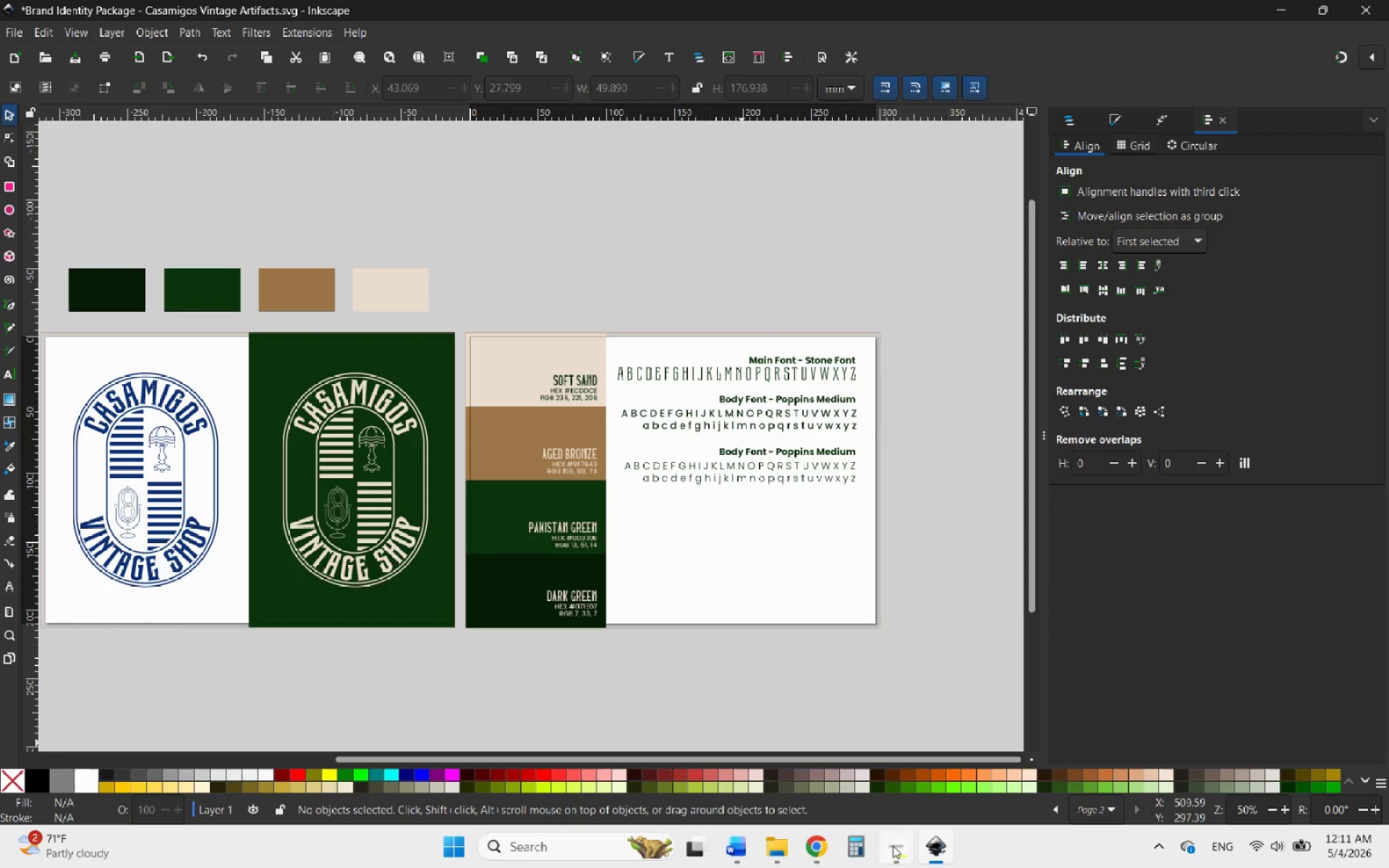 
left_click([899, 844])